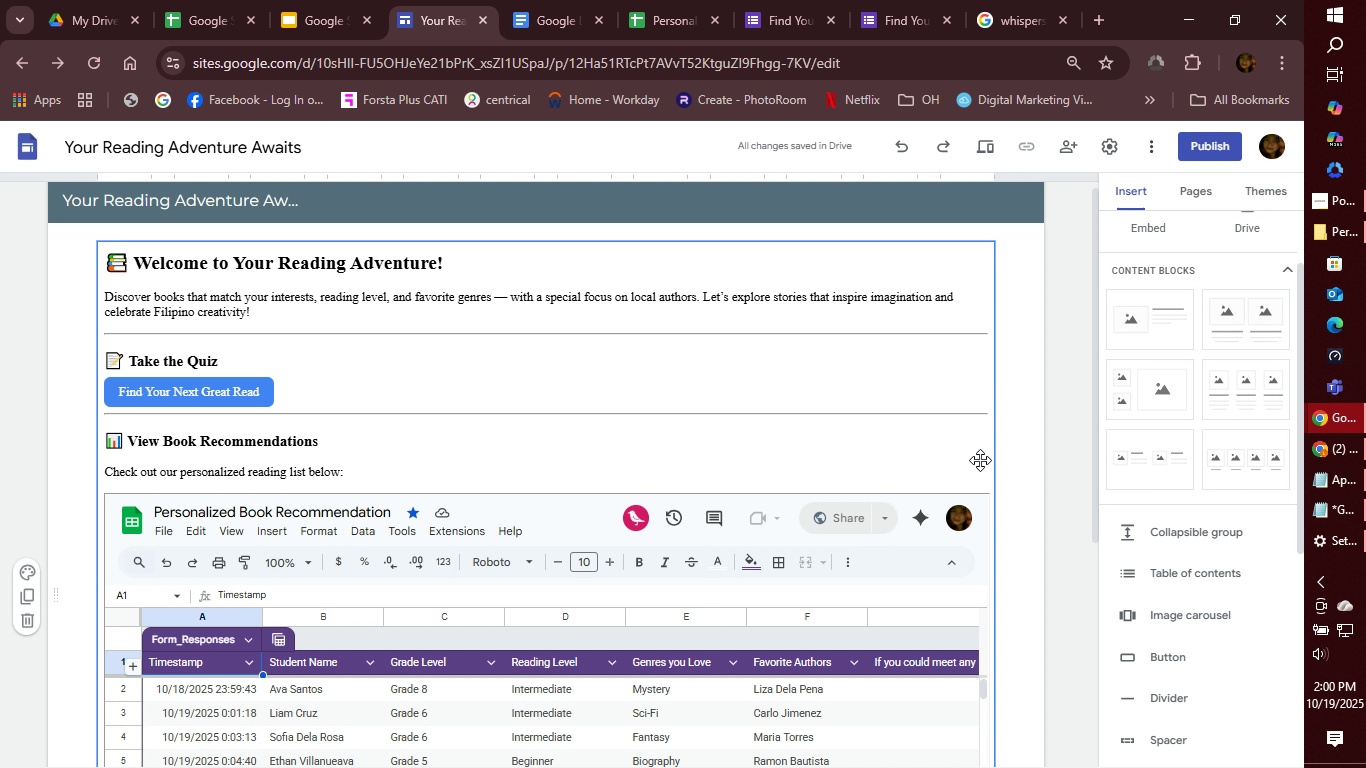 
wait(5.35)
 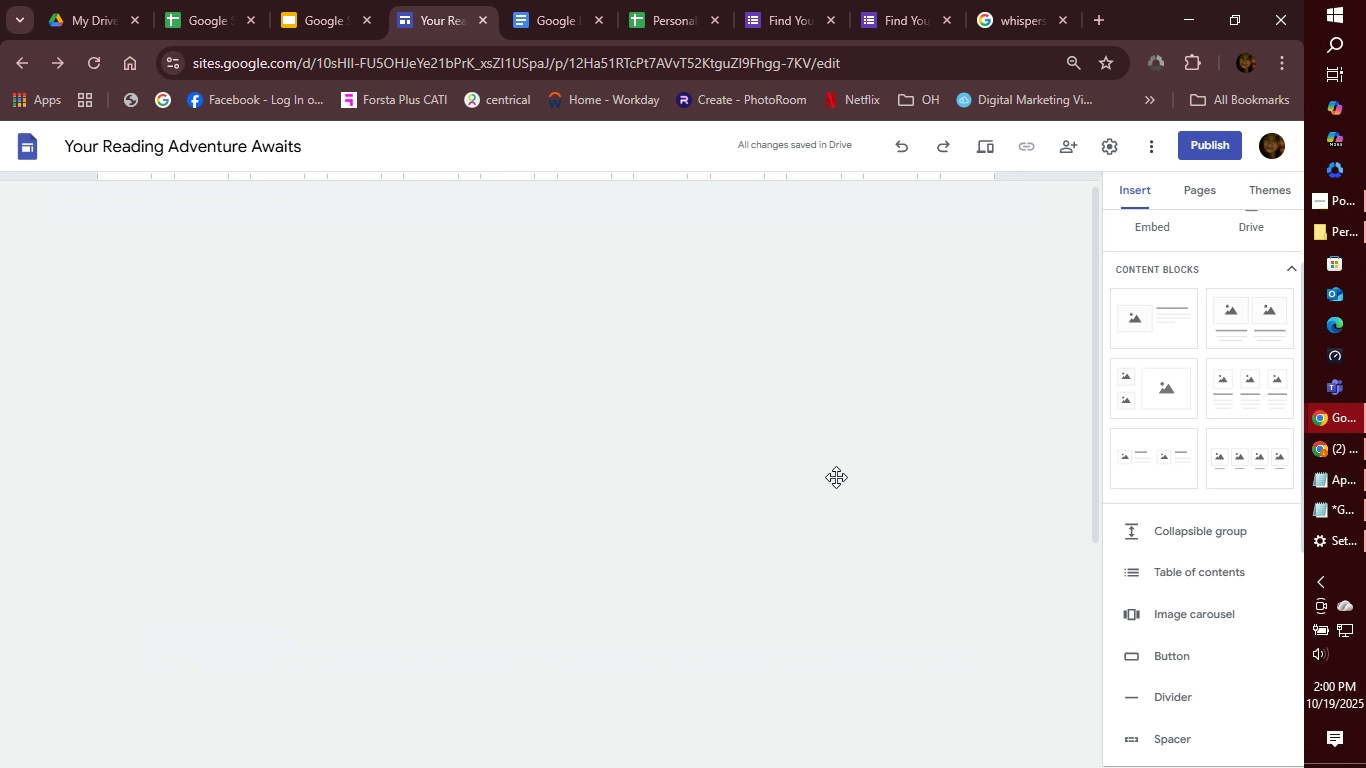 
scroll: coordinate [1055, 483], scroll_direction: down, amount: 4.0
 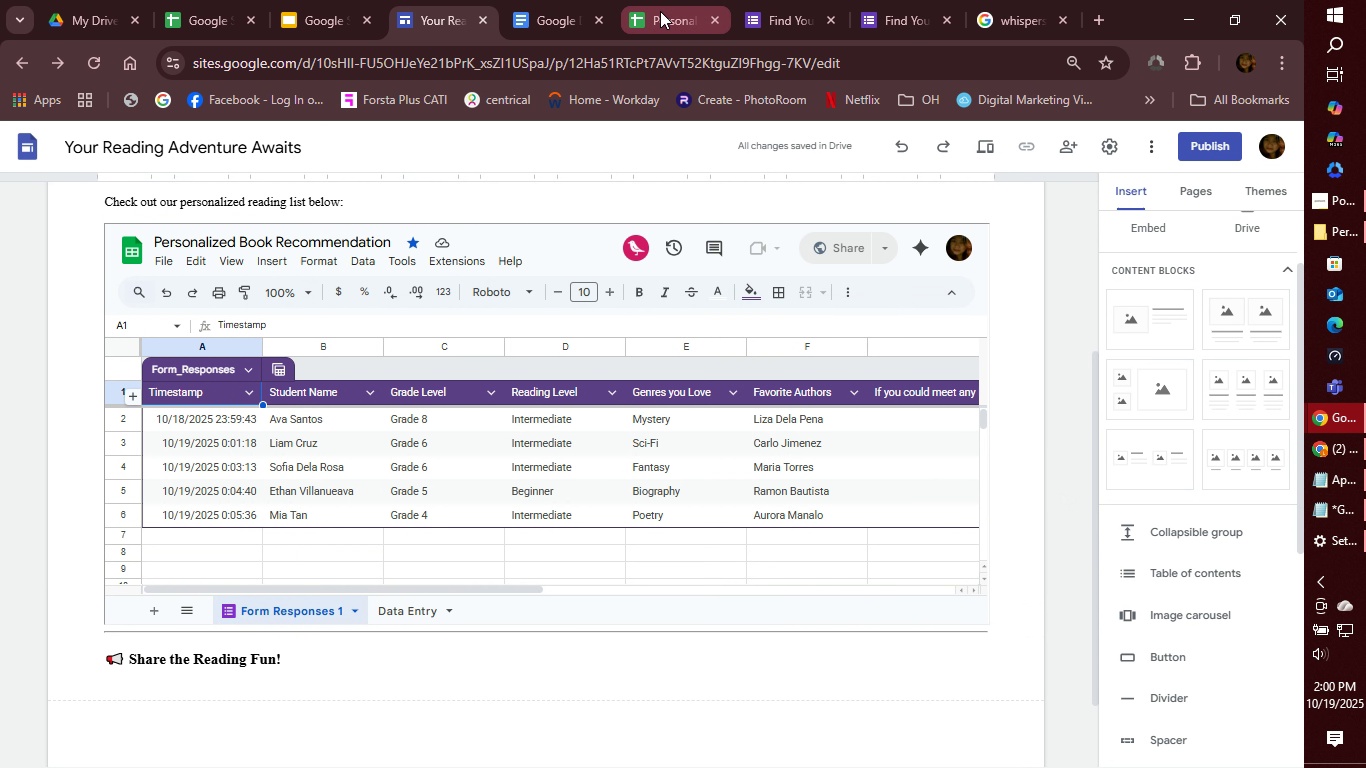 
left_click([660, 11])
 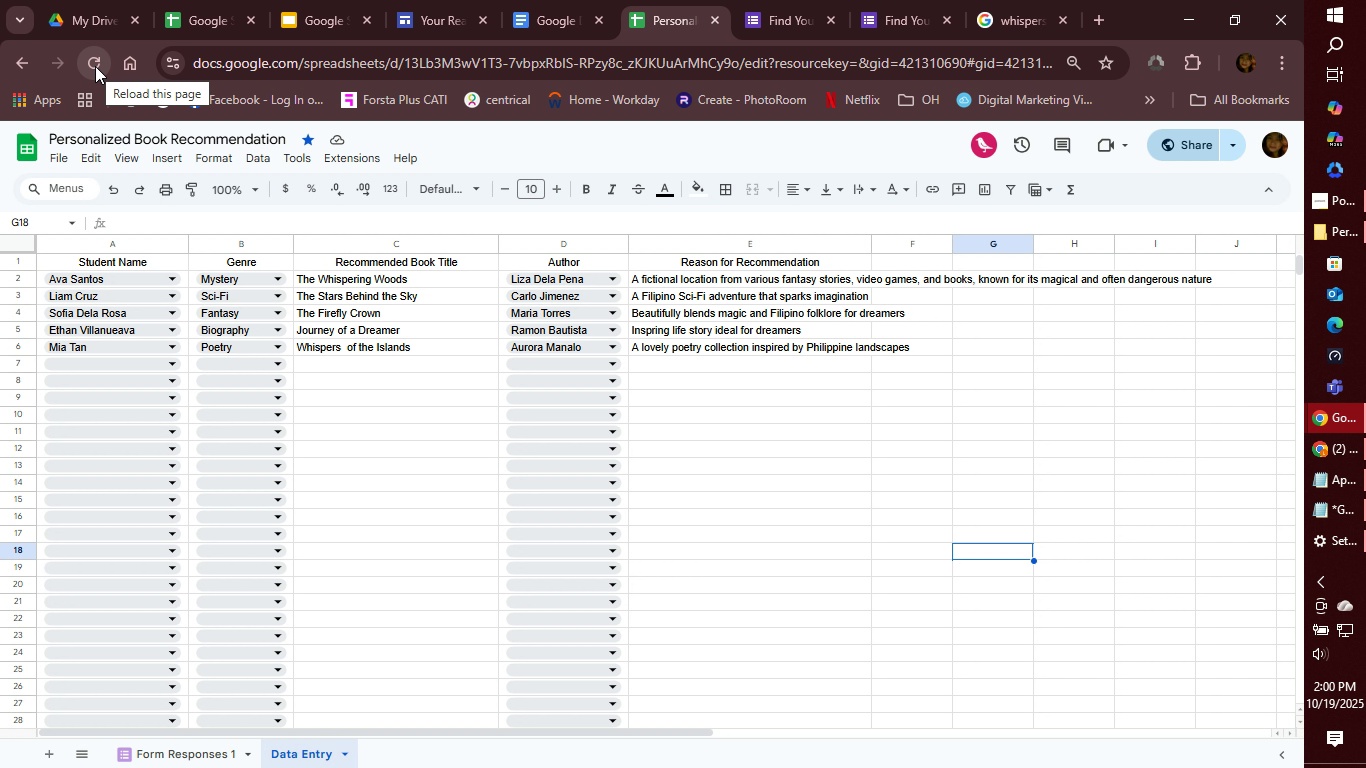 
wait(6.8)
 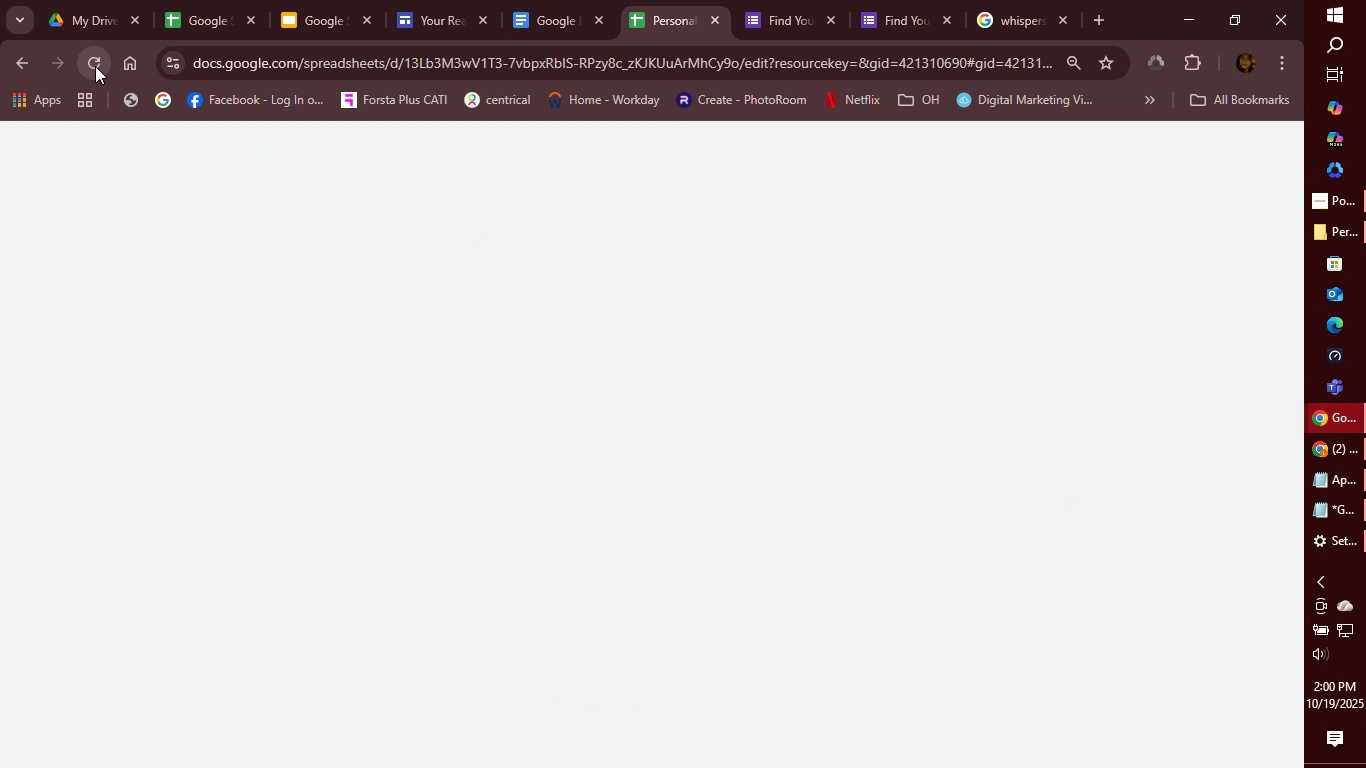 
left_click([95, 66])
 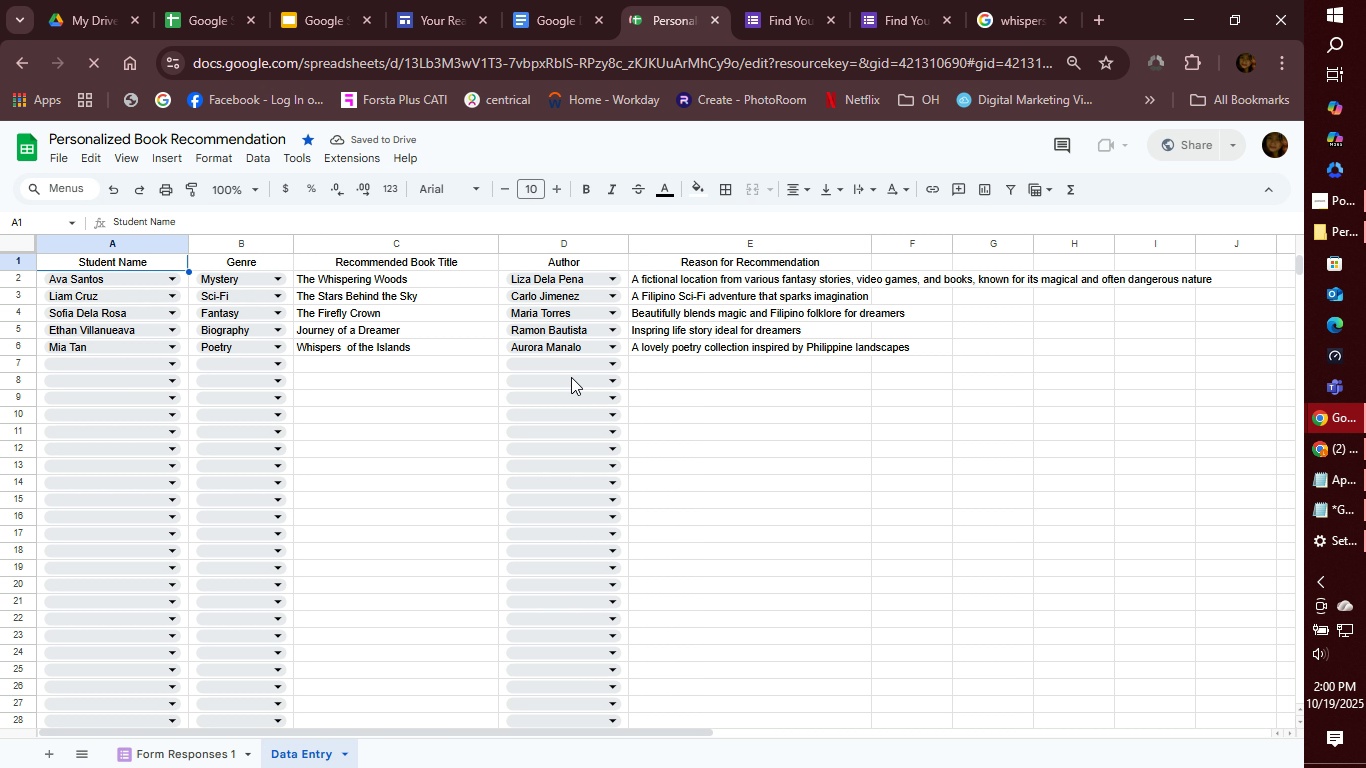 
wait(12.83)
 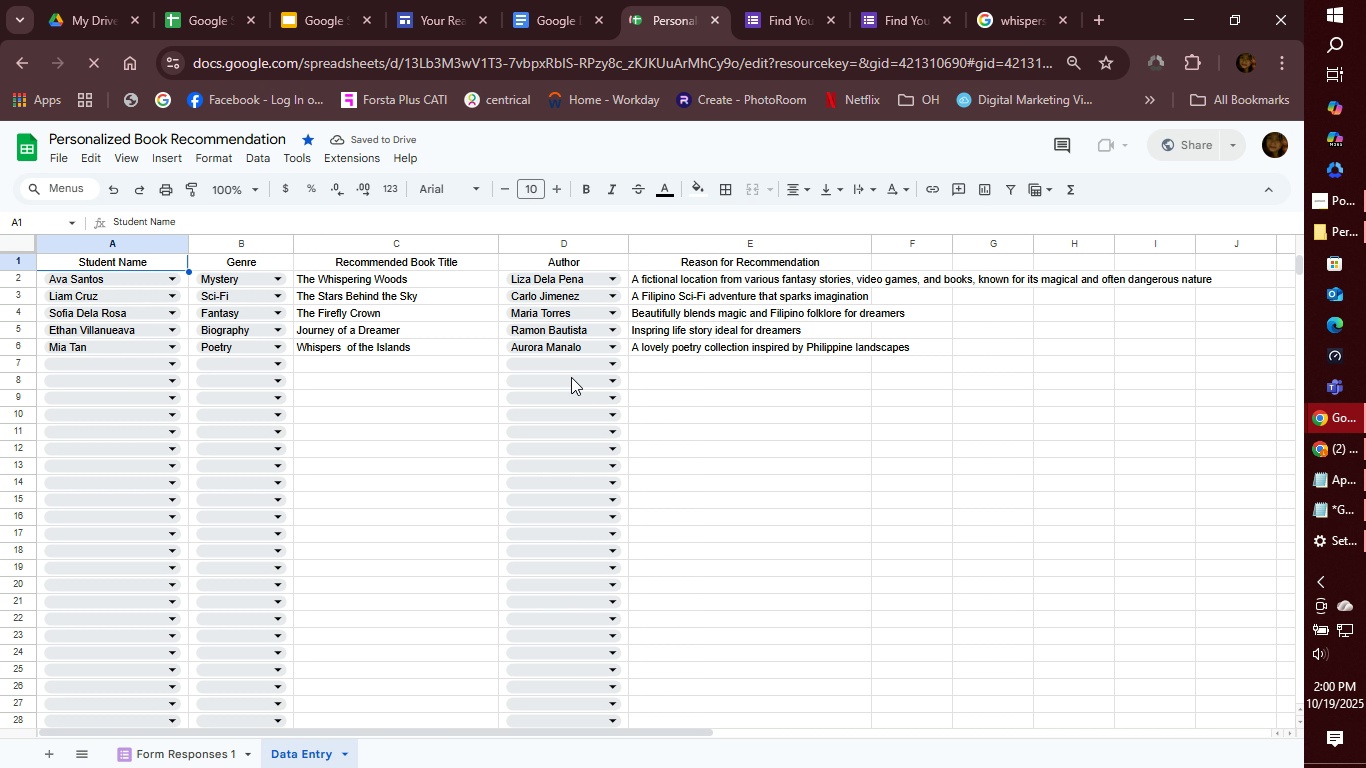 
right_click([986, 146])
 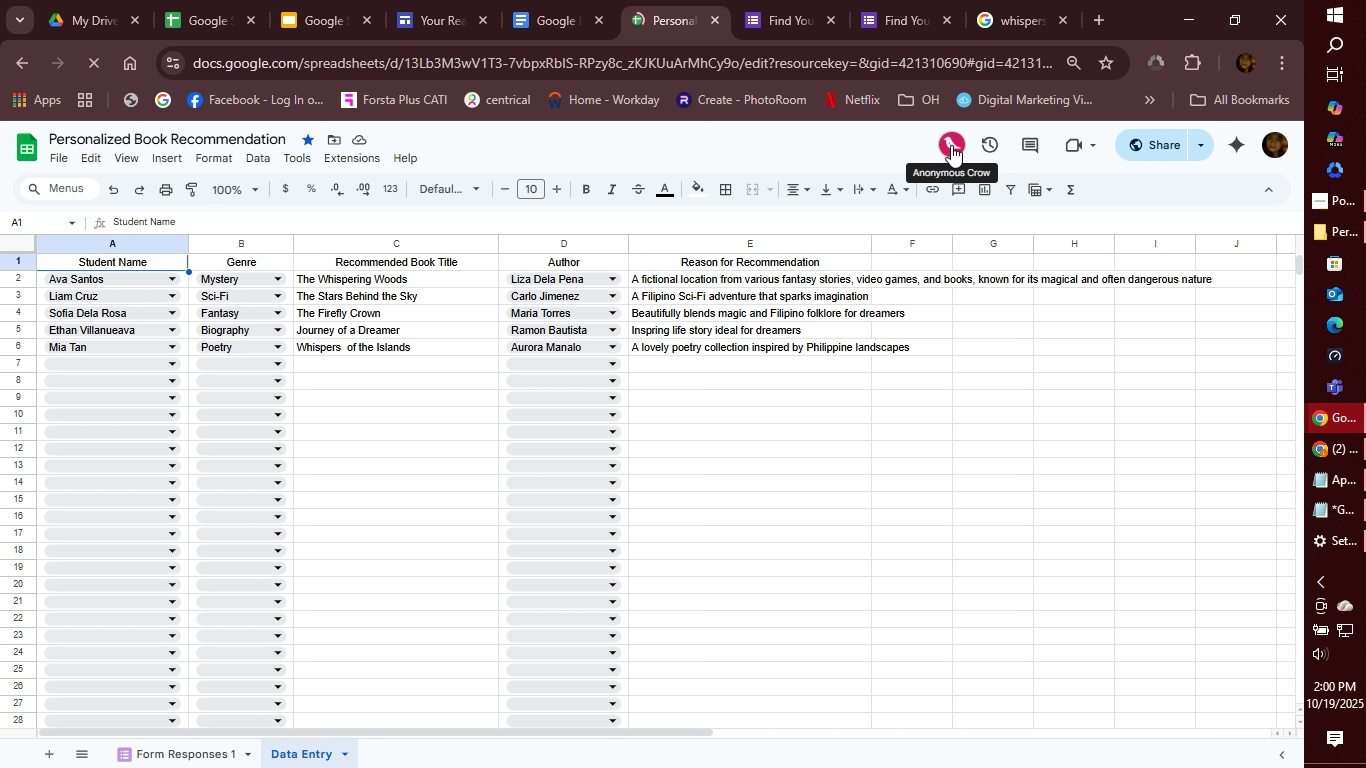 
right_click([951, 145])
 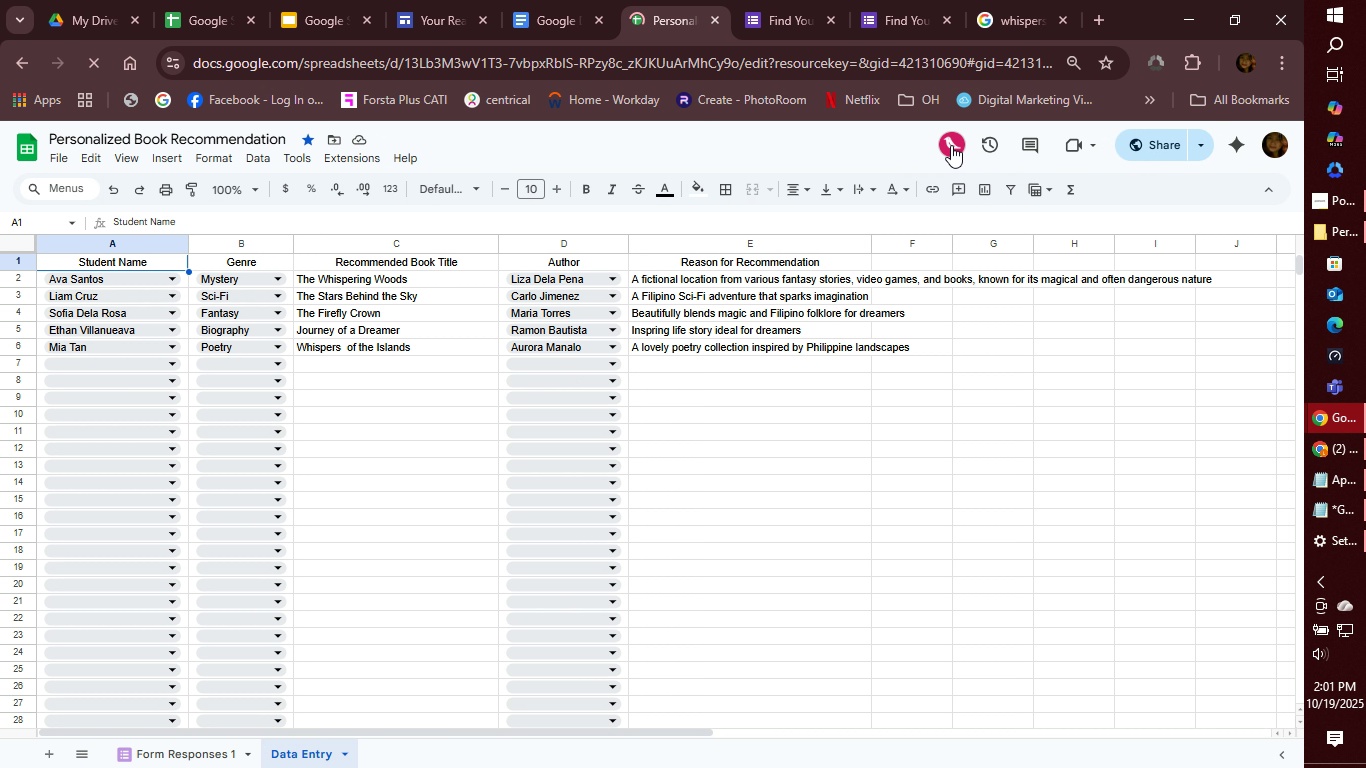 
right_click([951, 145])
 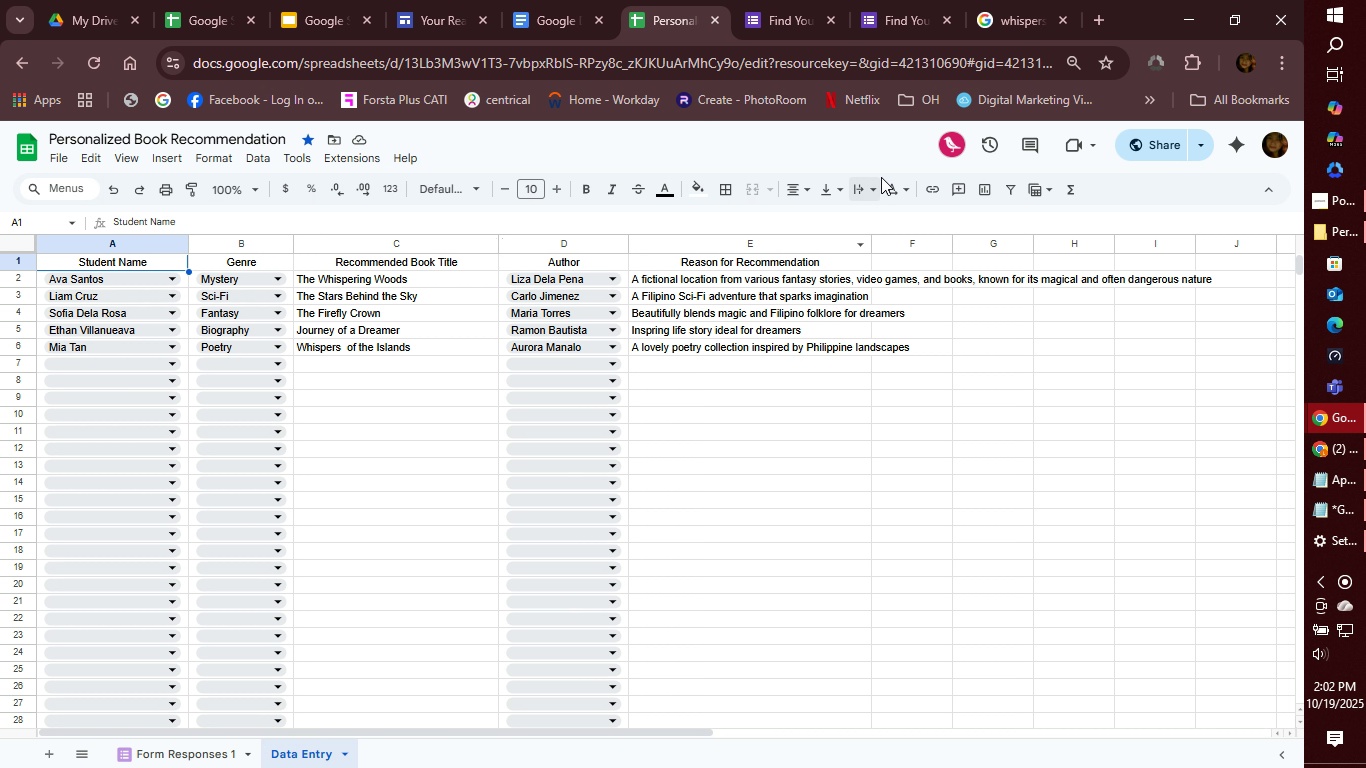 
wait(70.11)
 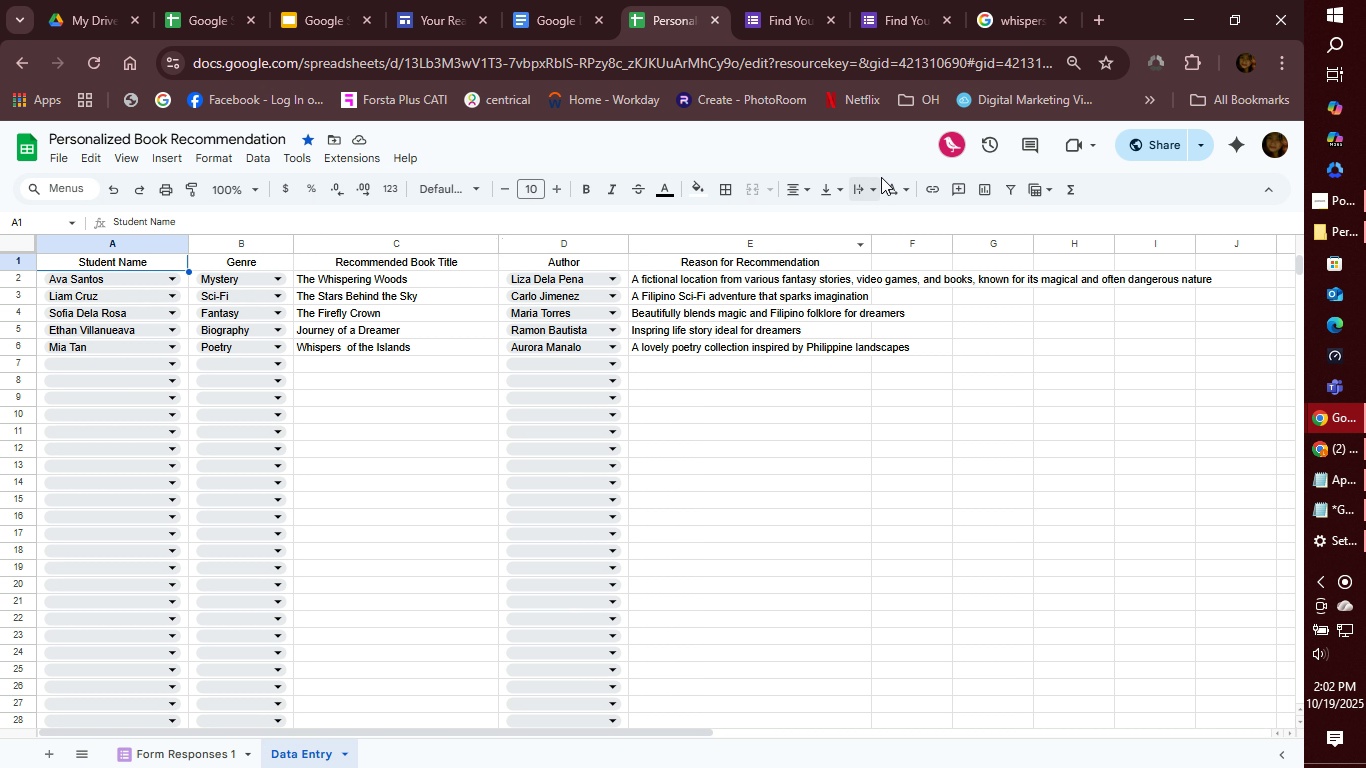 
left_click([429, 26])
 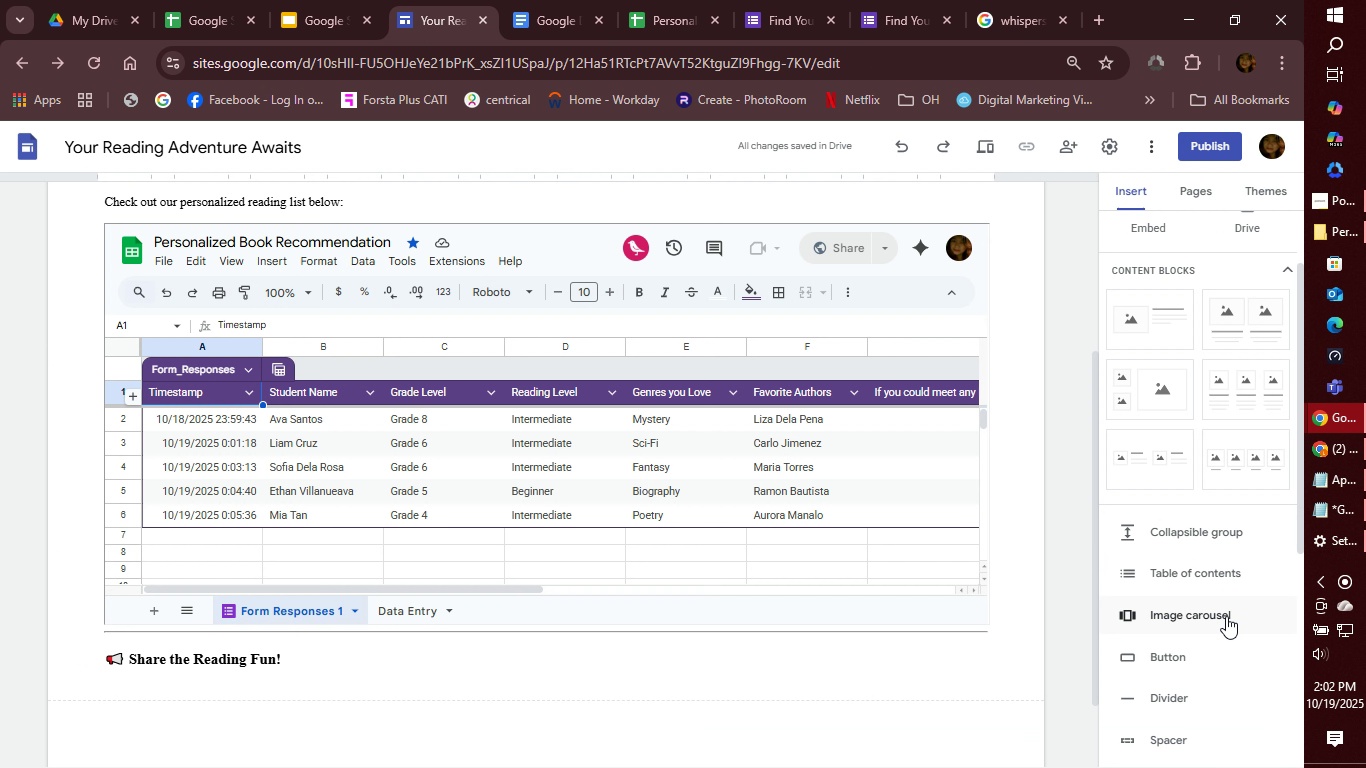 
scroll: coordinate [1226, 684], scroll_direction: down, amount: 5.0
 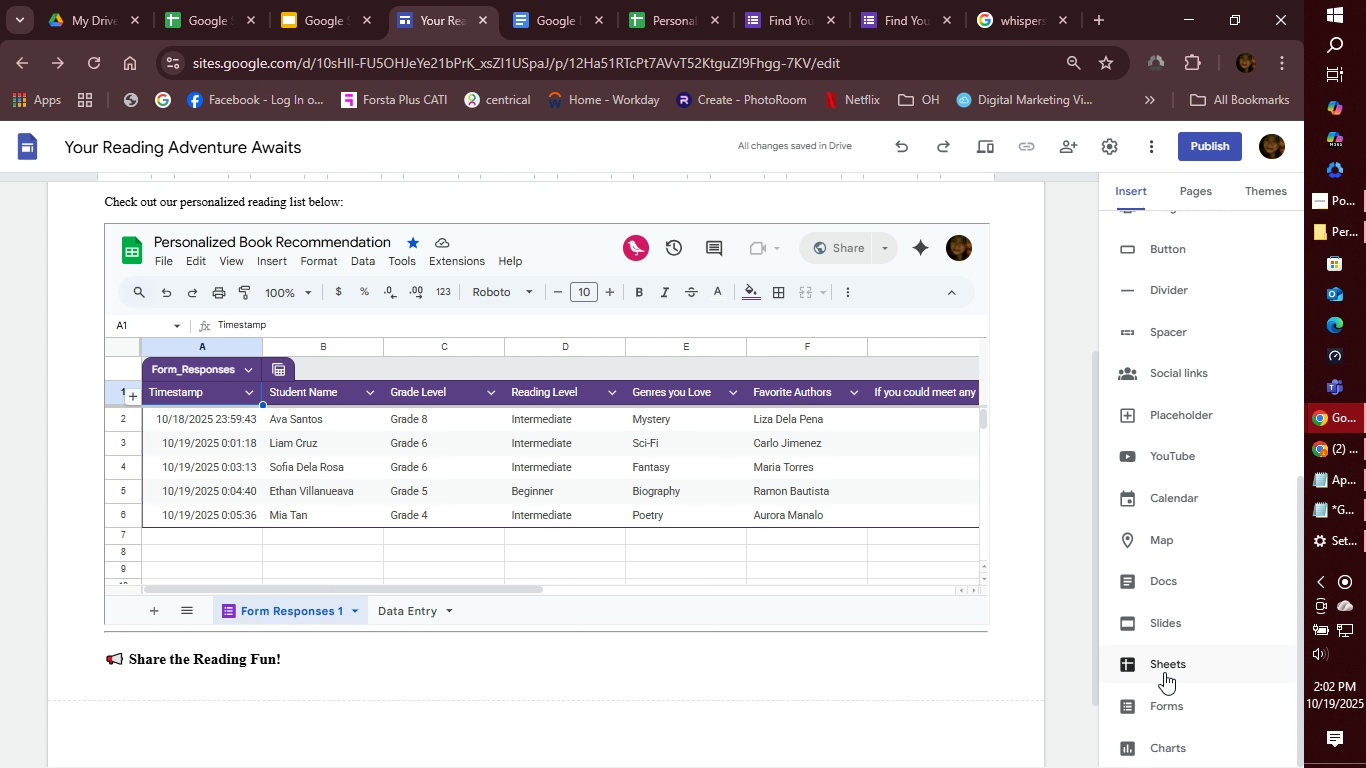 
left_click([1164, 672])
 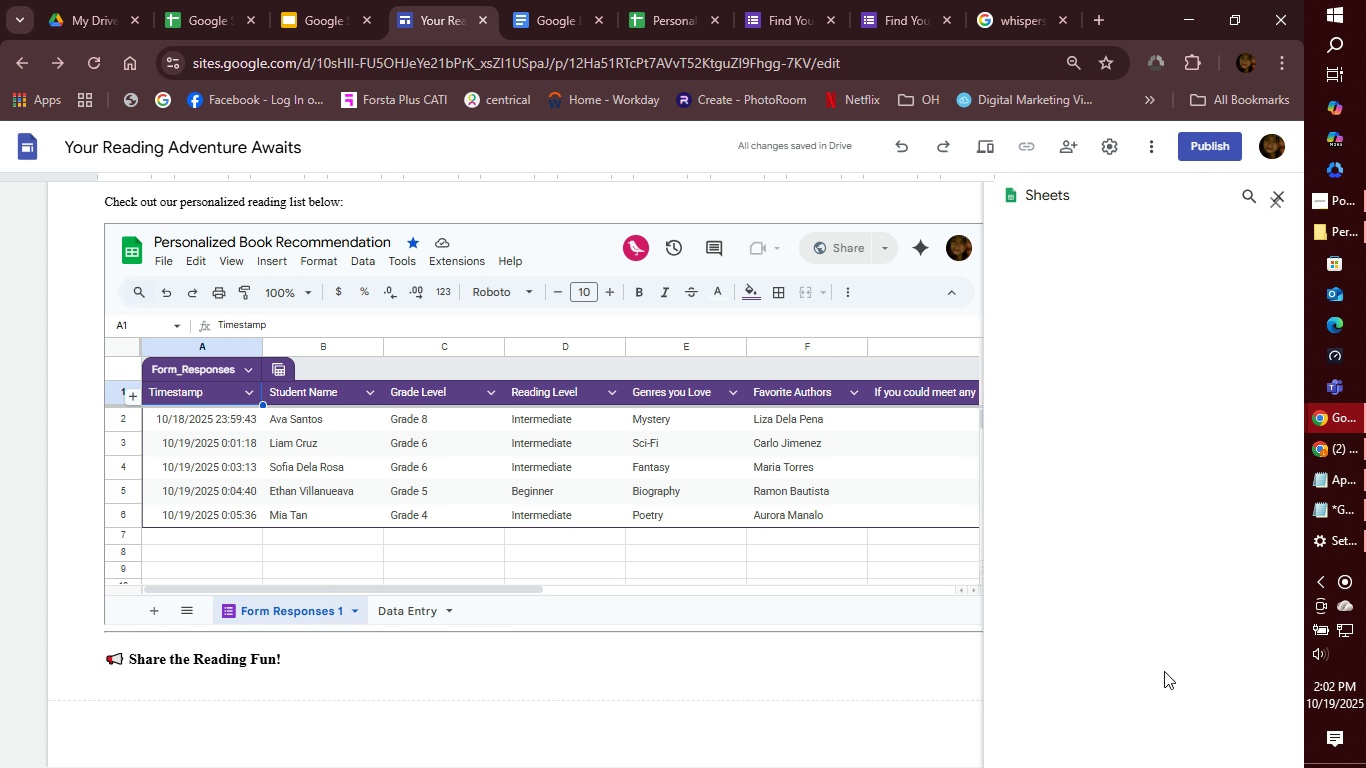 
mouse_move([1171, 430])
 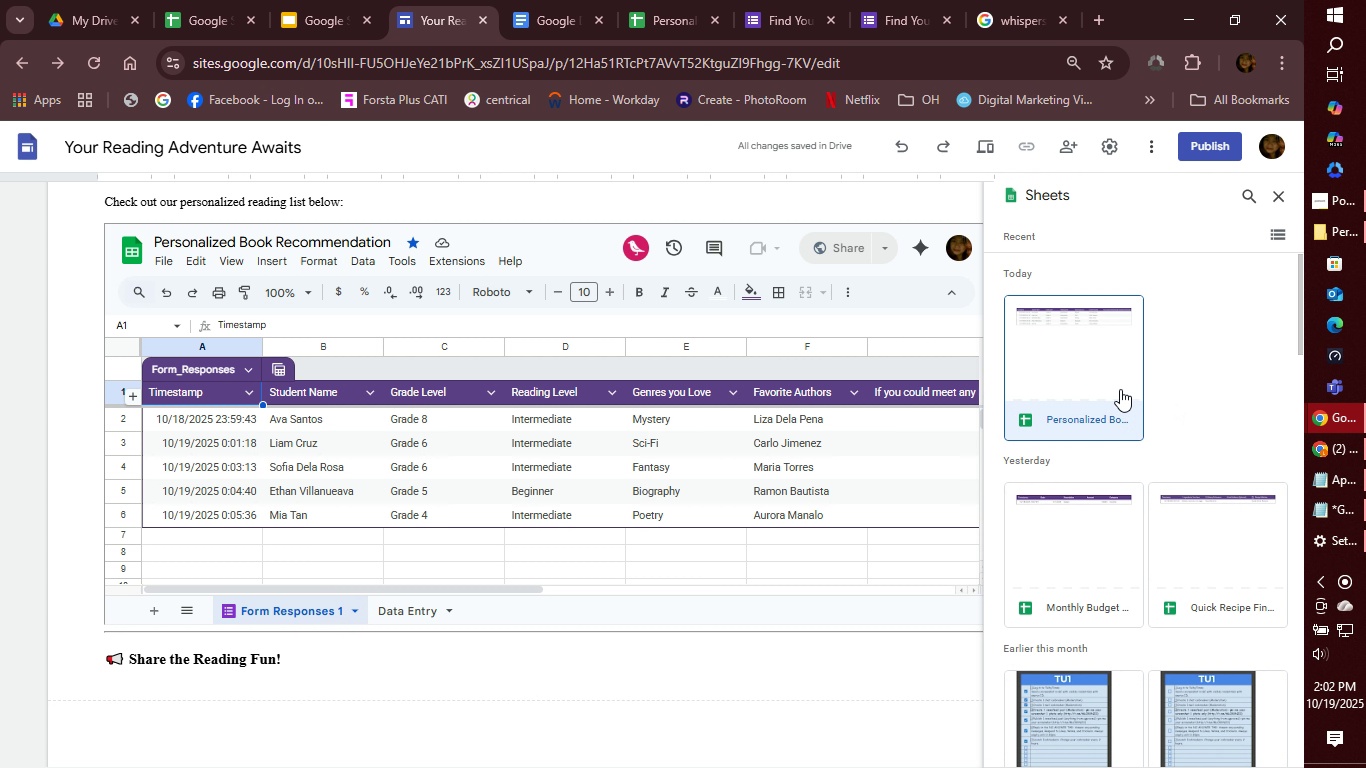 
left_click([1120, 389])
 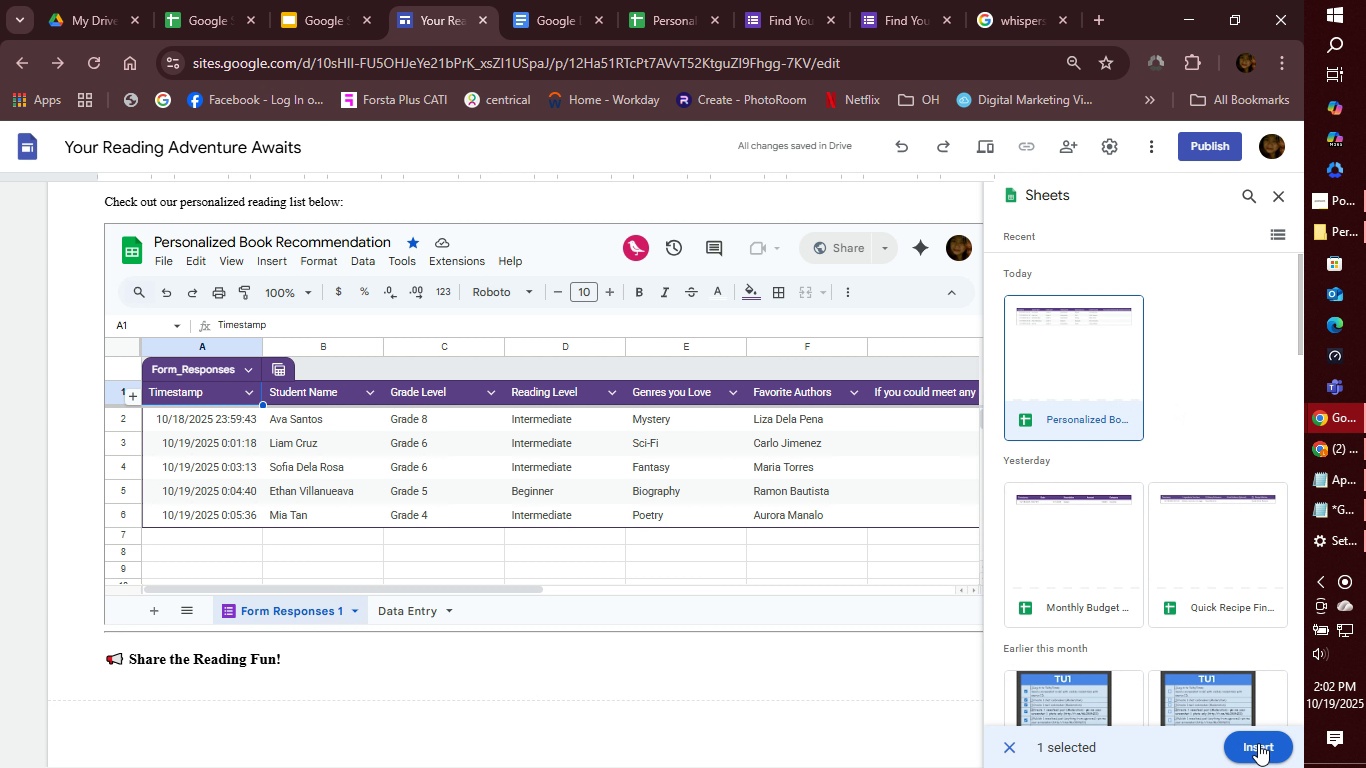 
left_click([1258, 743])
 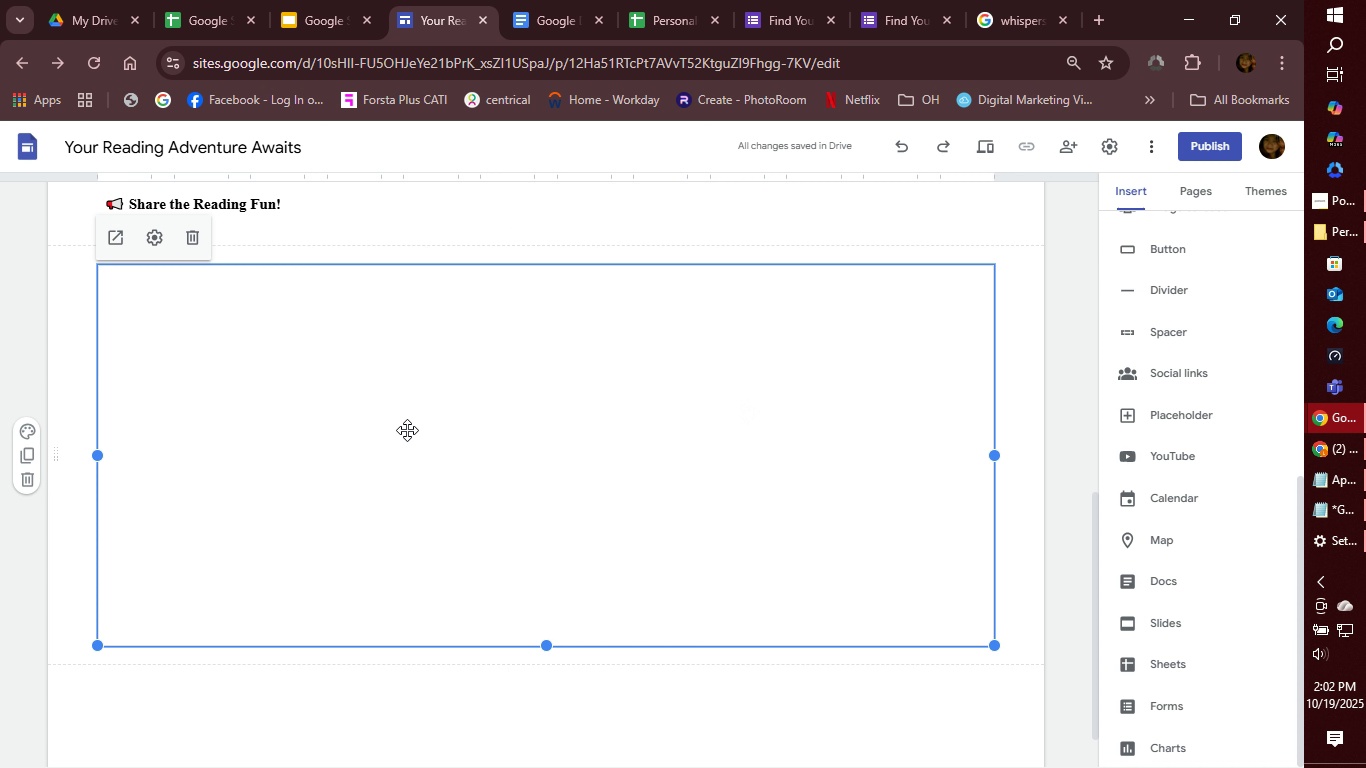 
wait(8.07)
 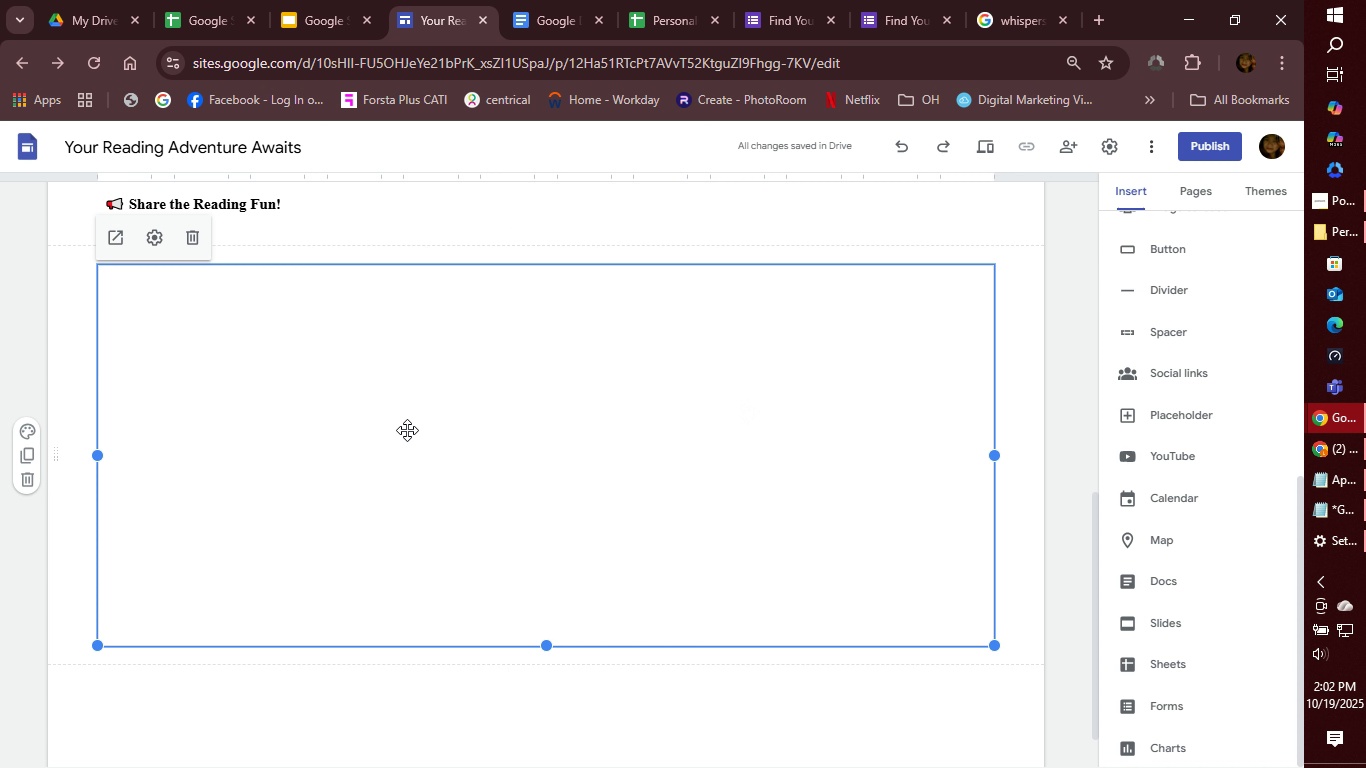 
left_click([228, 633])
 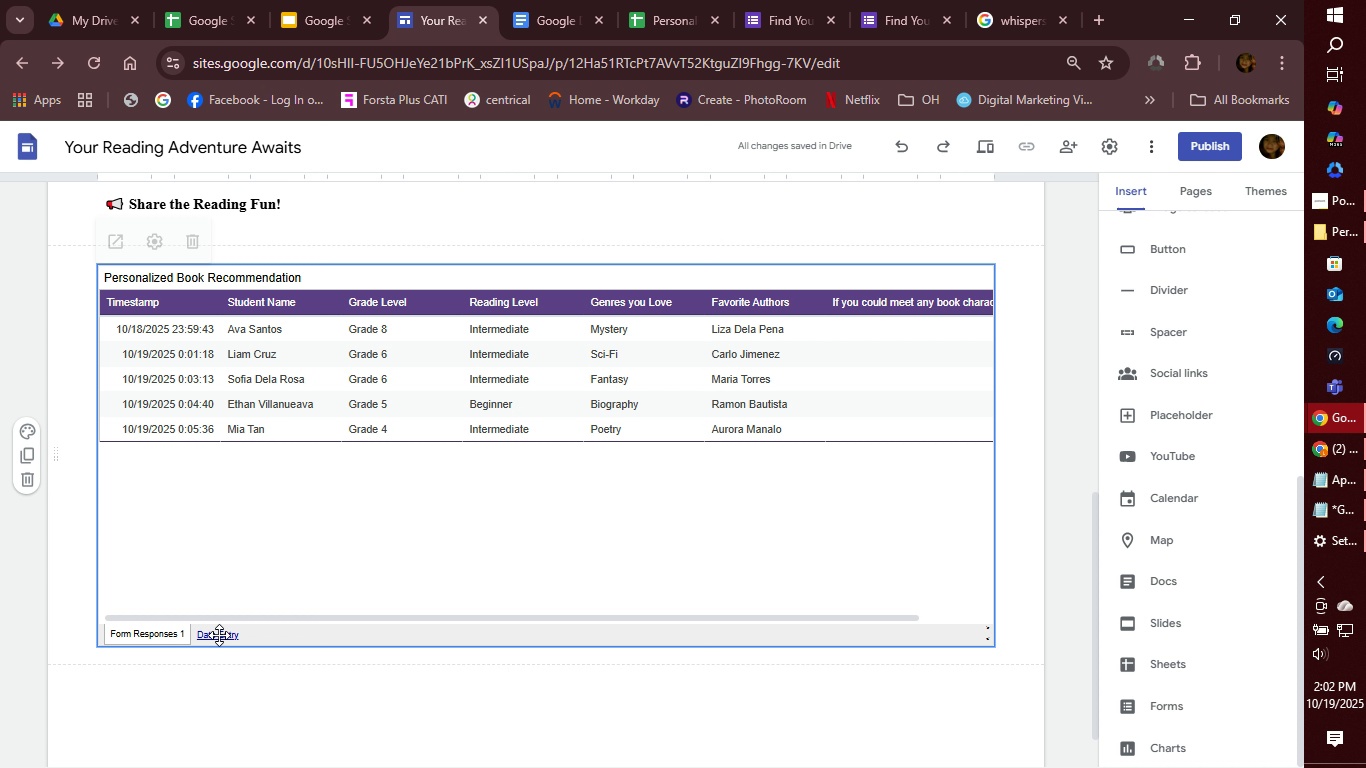 
left_click([219, 635])
 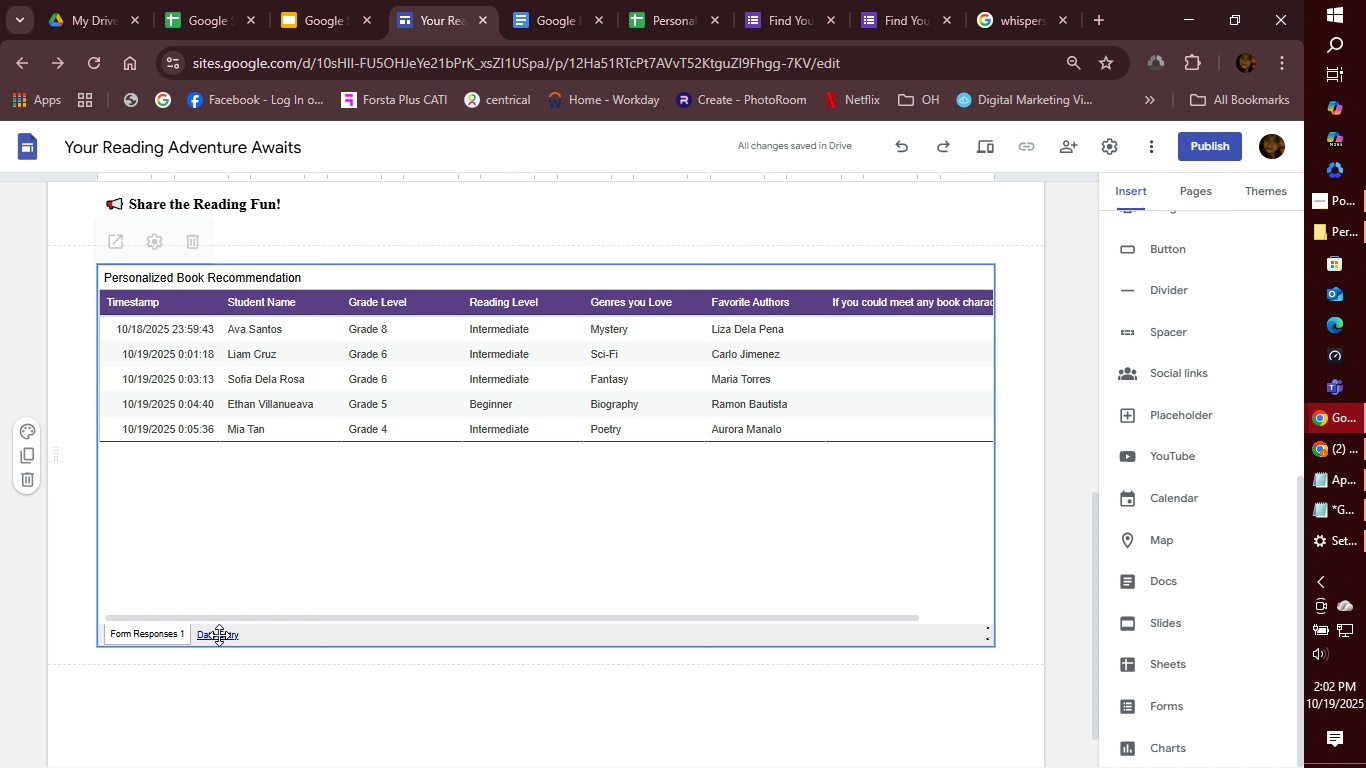 
double_click([219, 635])
 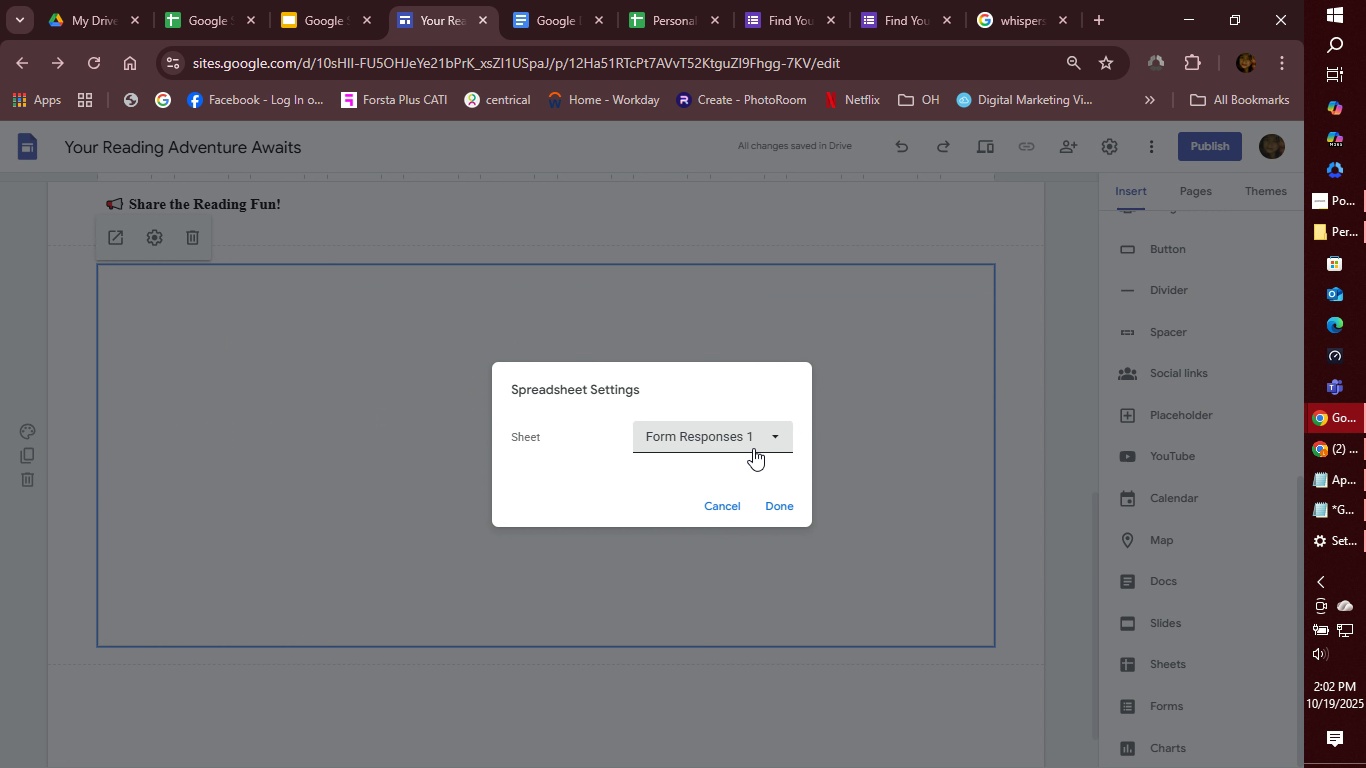 
left_click([772, 440])
 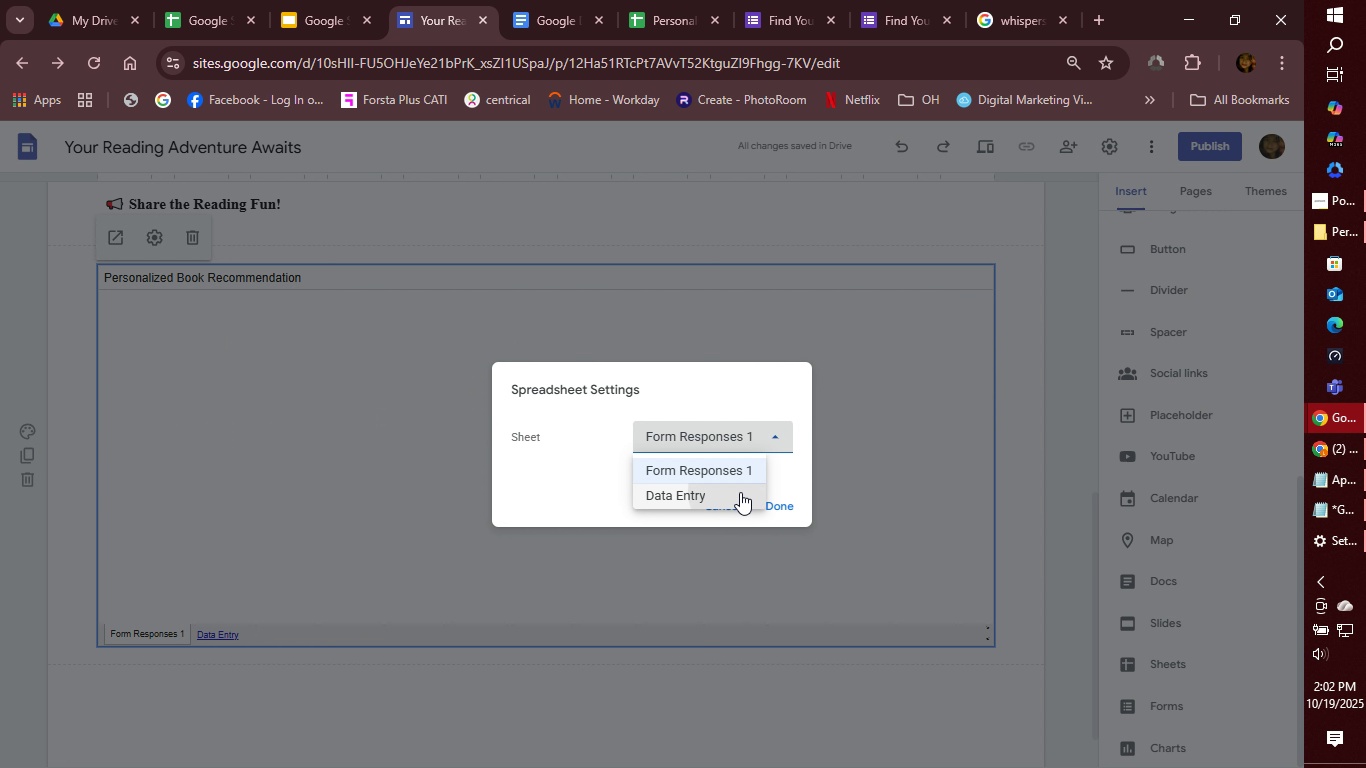 
left_click([740, 492])
 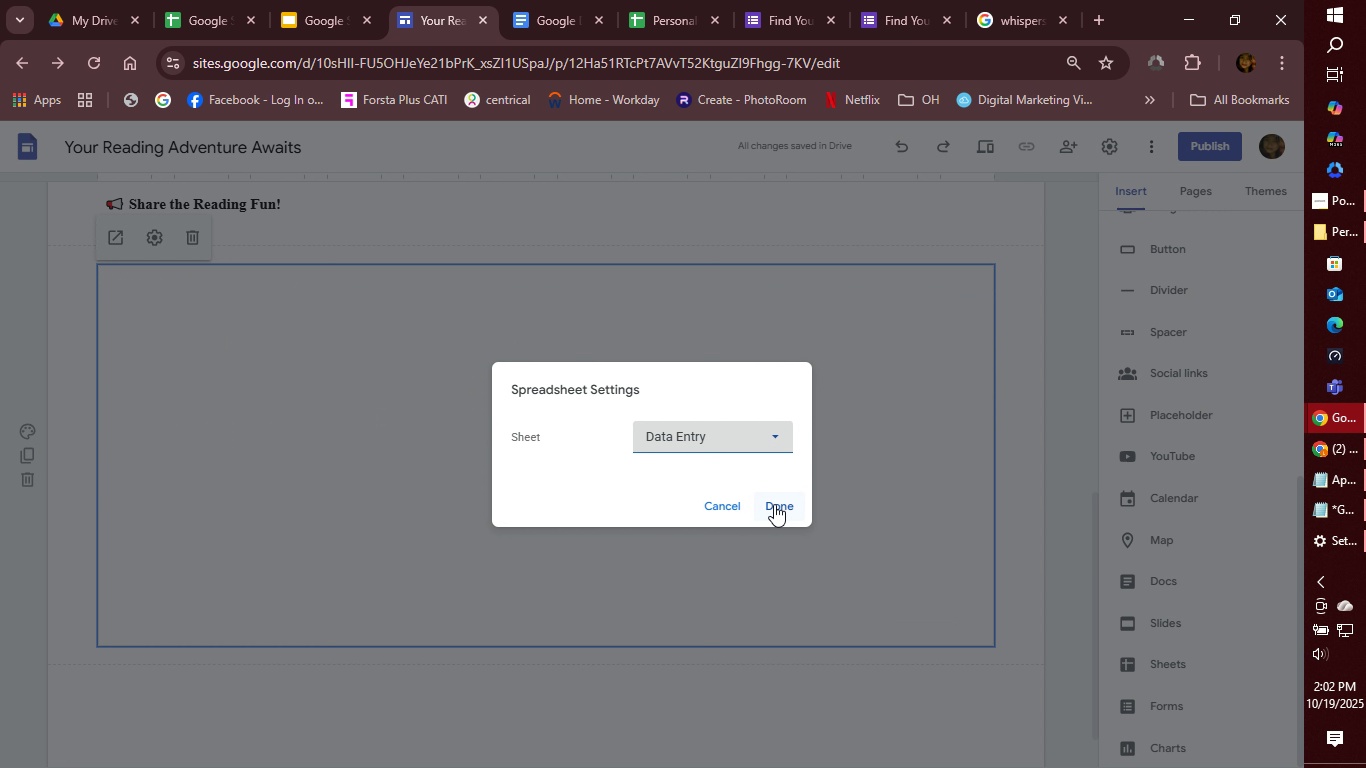 
left_click([774, 504])
 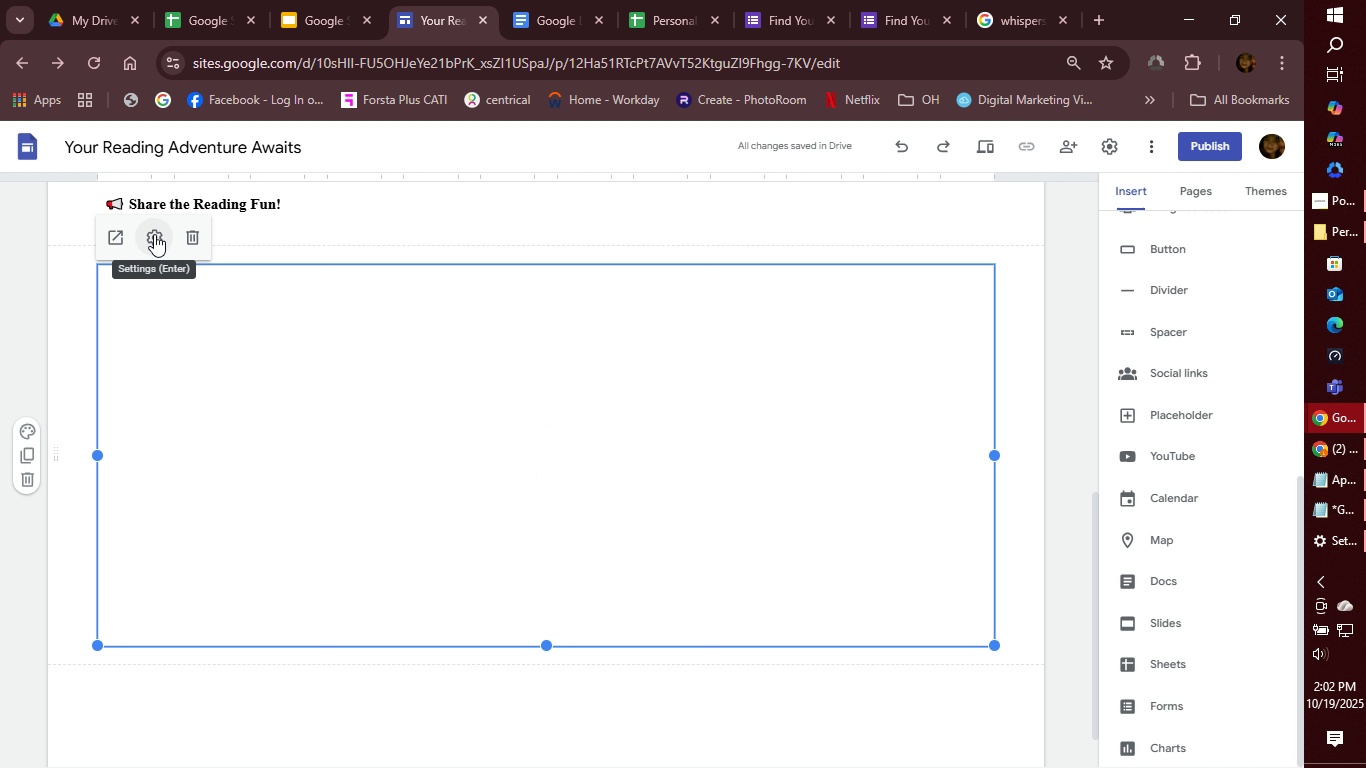 
left_click([154, 234])
 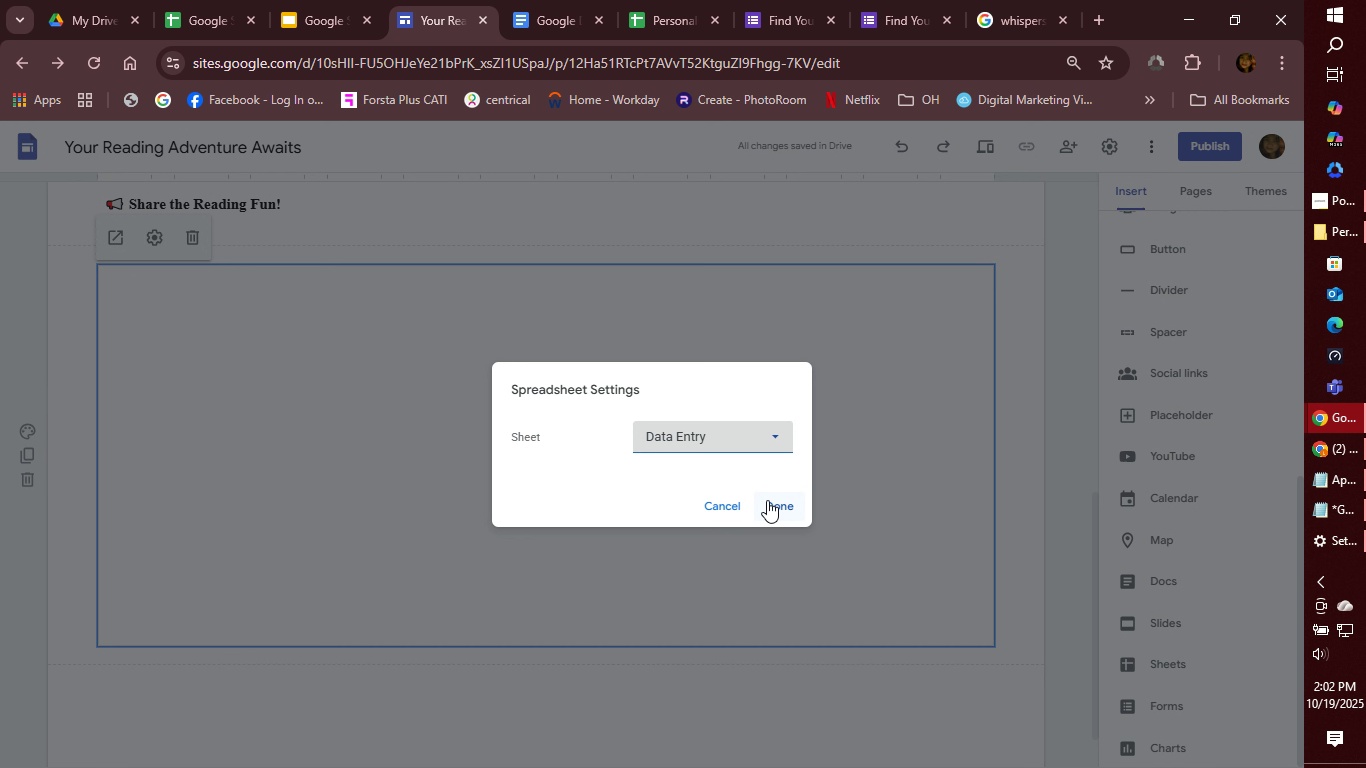 
left_click([777, 506])
 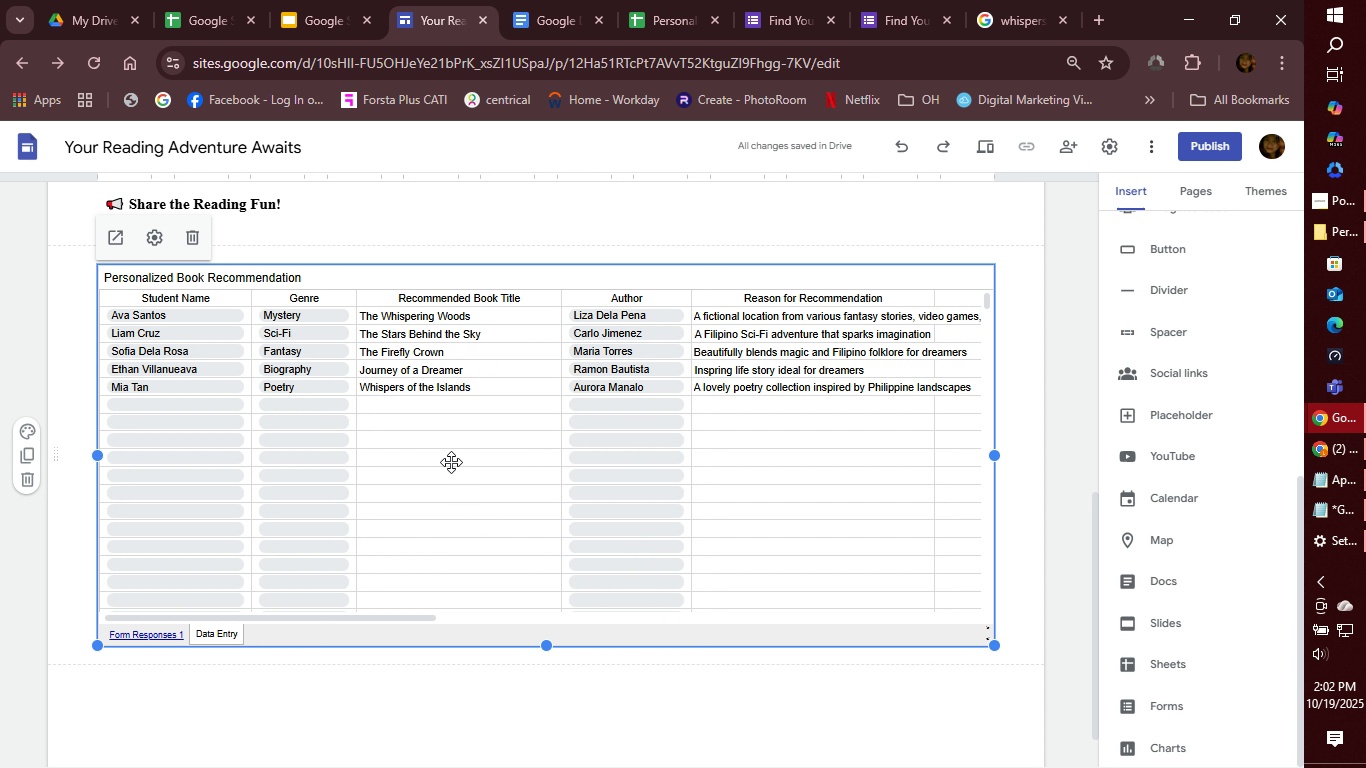 
wait(10.3)
 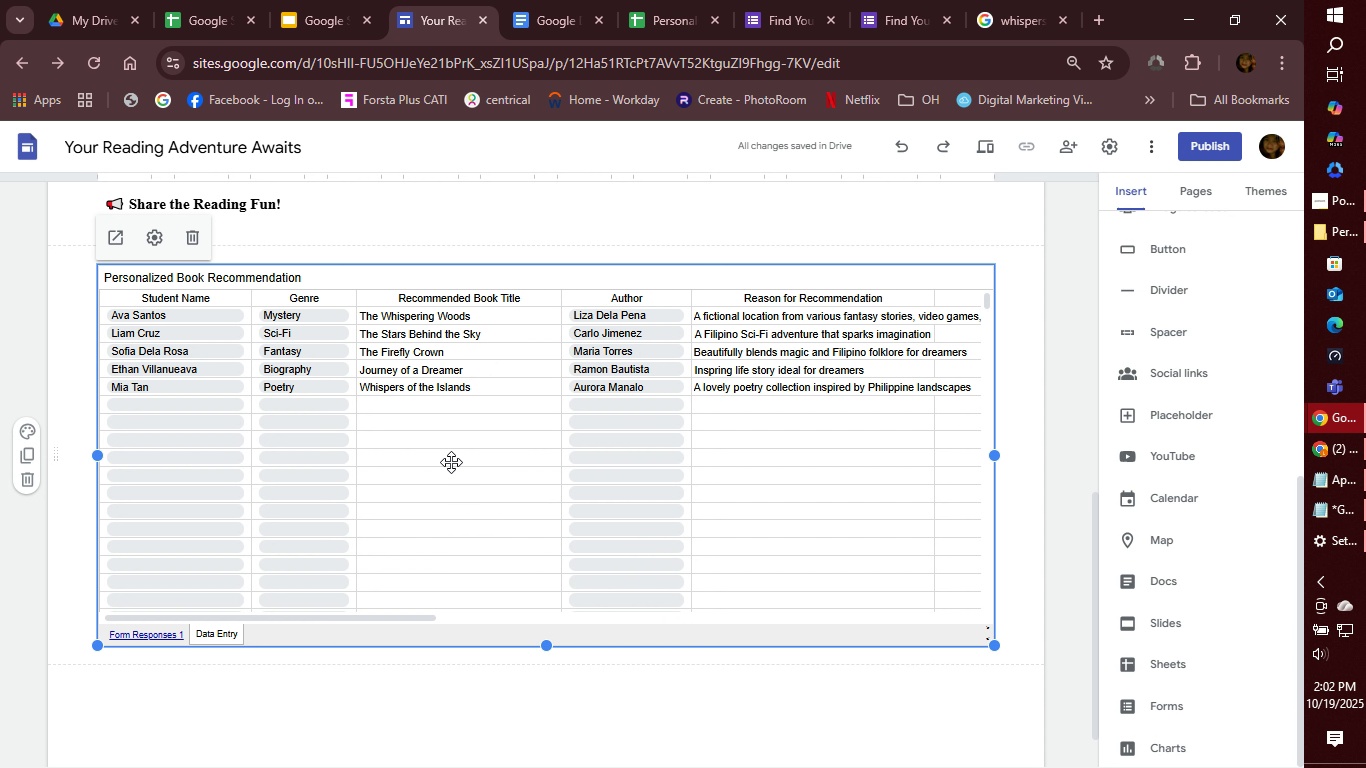 
scroll: coordinate [553, 697], scroll_direction: up, amount: 5.0
 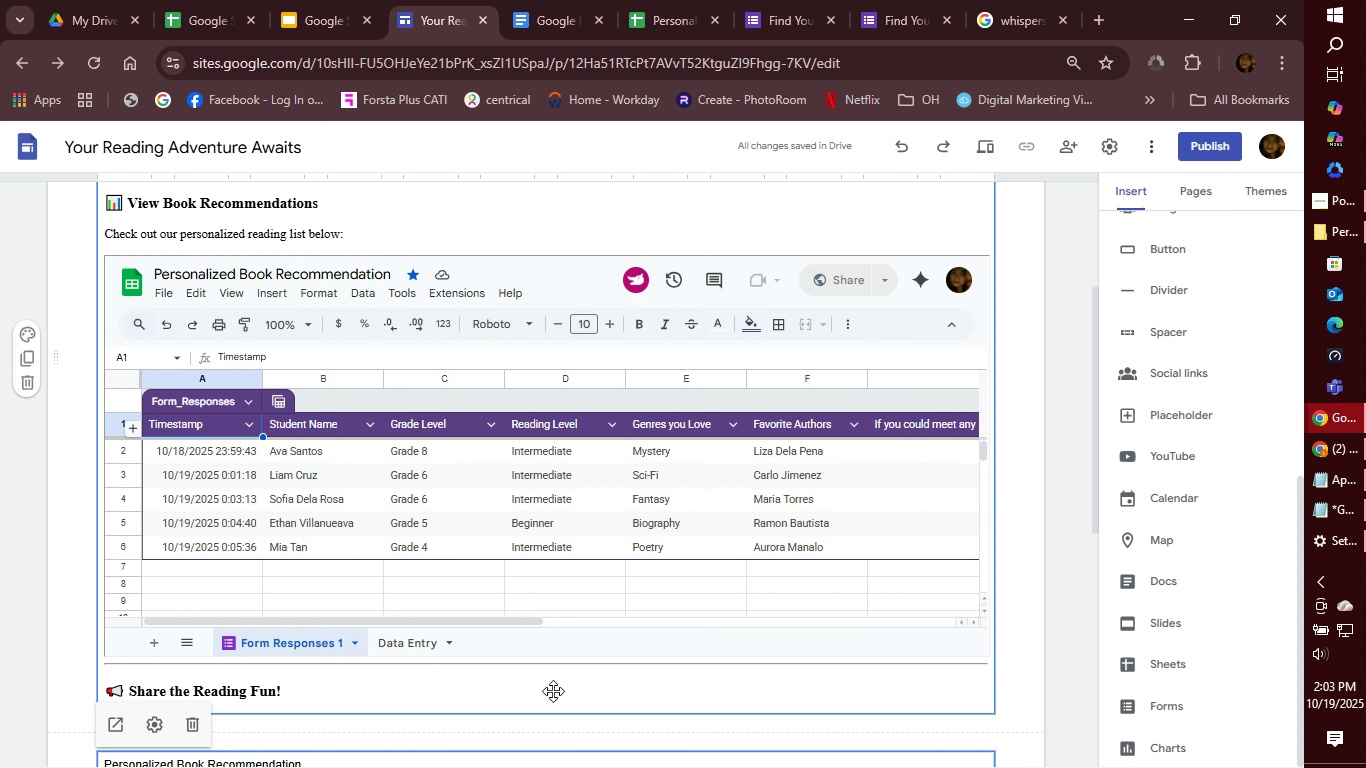 
scroll: coordinate [553, 692], scroll_direction: down, amount: 3.0
 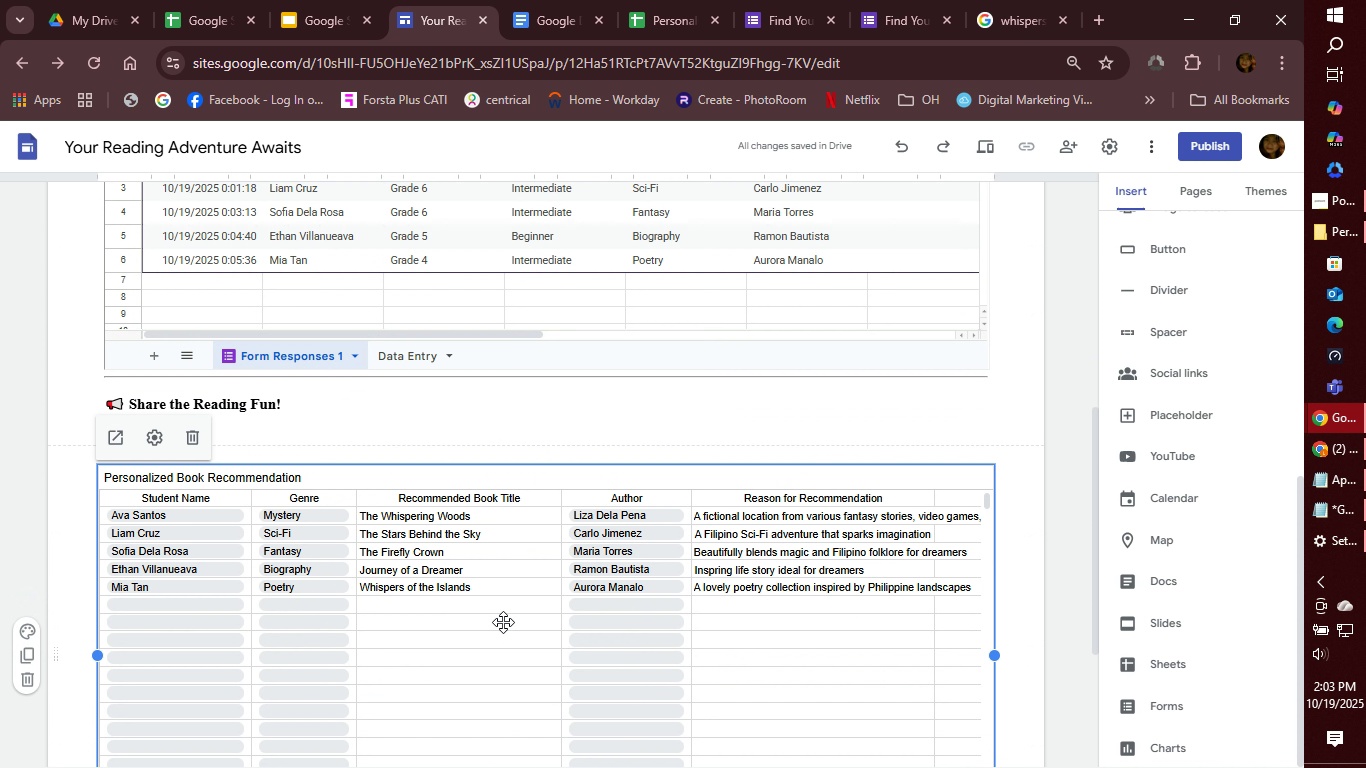 
left_click_drag(start_coordinate=[503, 624], to_coordinate=[312, 571])
 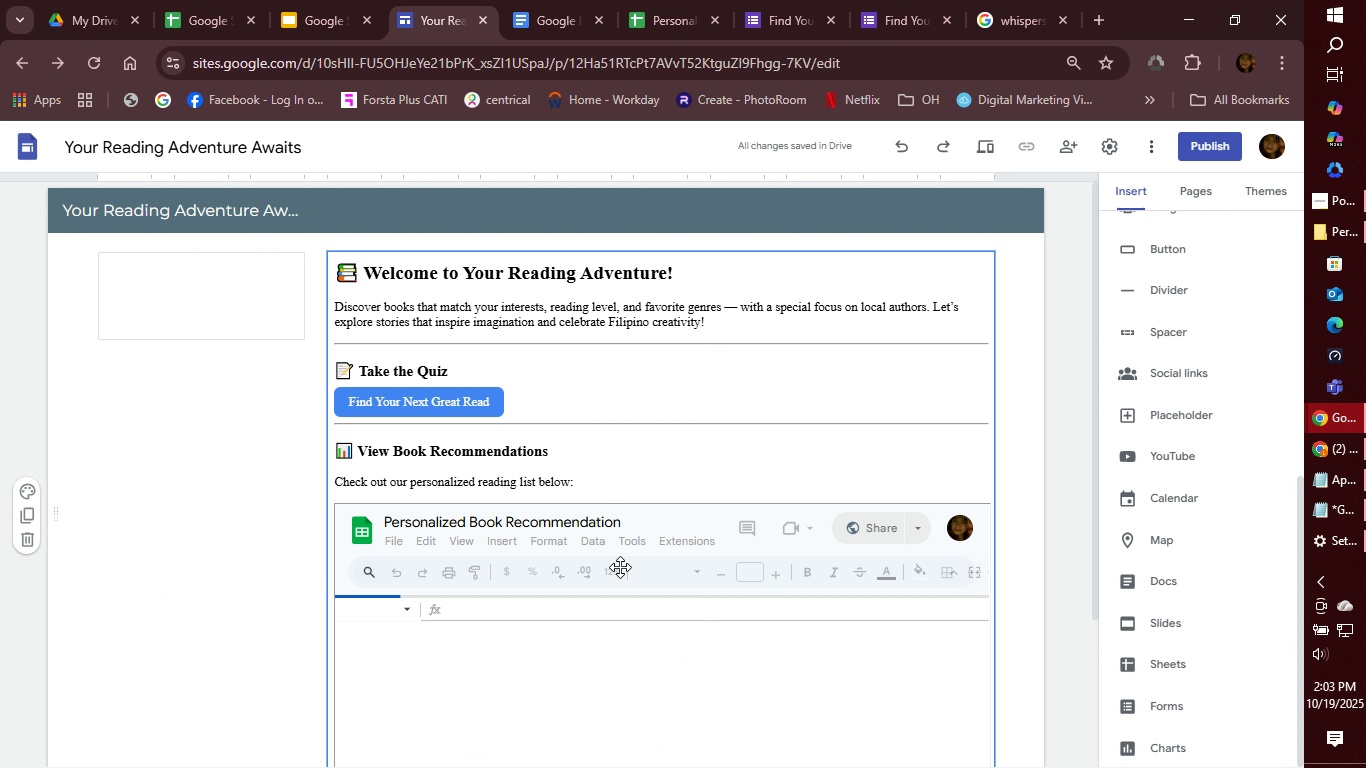 
scroll: coordinate [632, 568], scroll_direction: down, amount: 3.0
 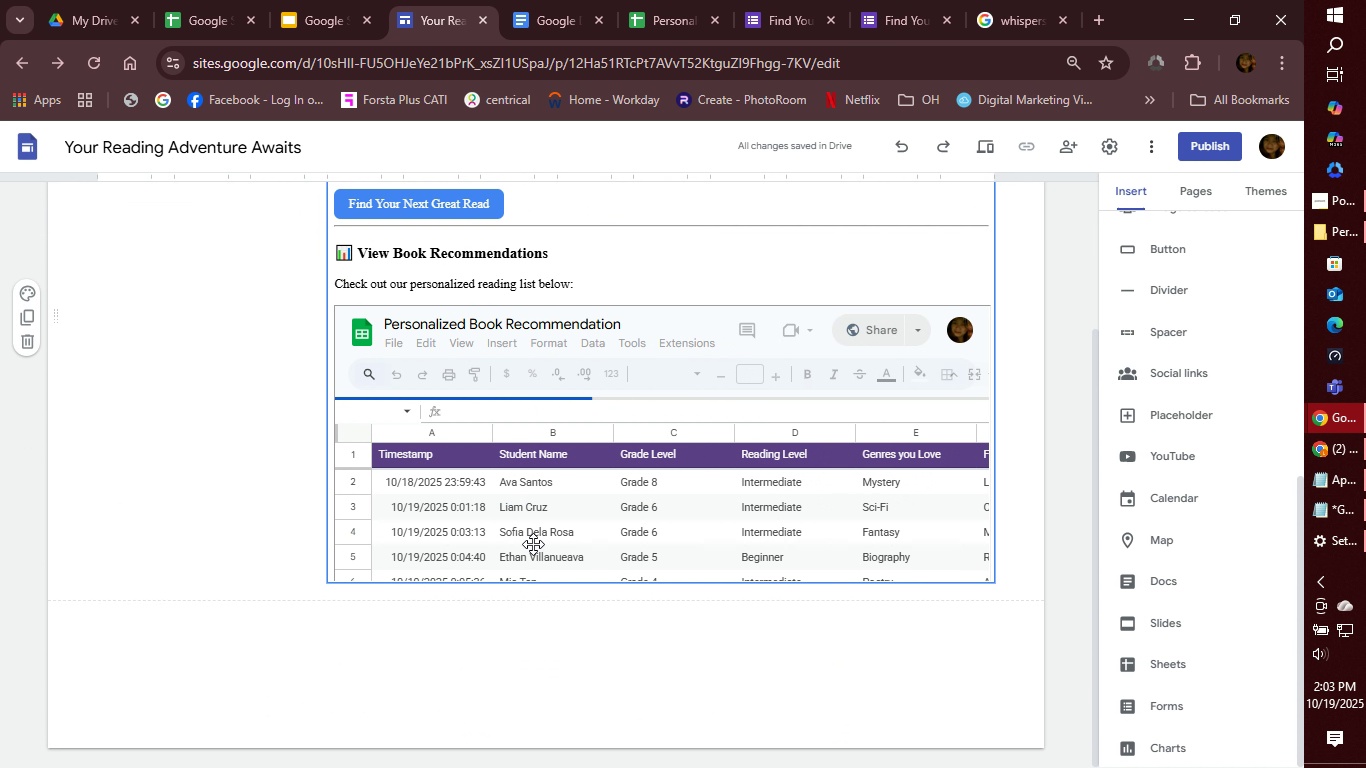 
scroll: coordinate [707, 420], scroll_direction: up, amount: 8.0
 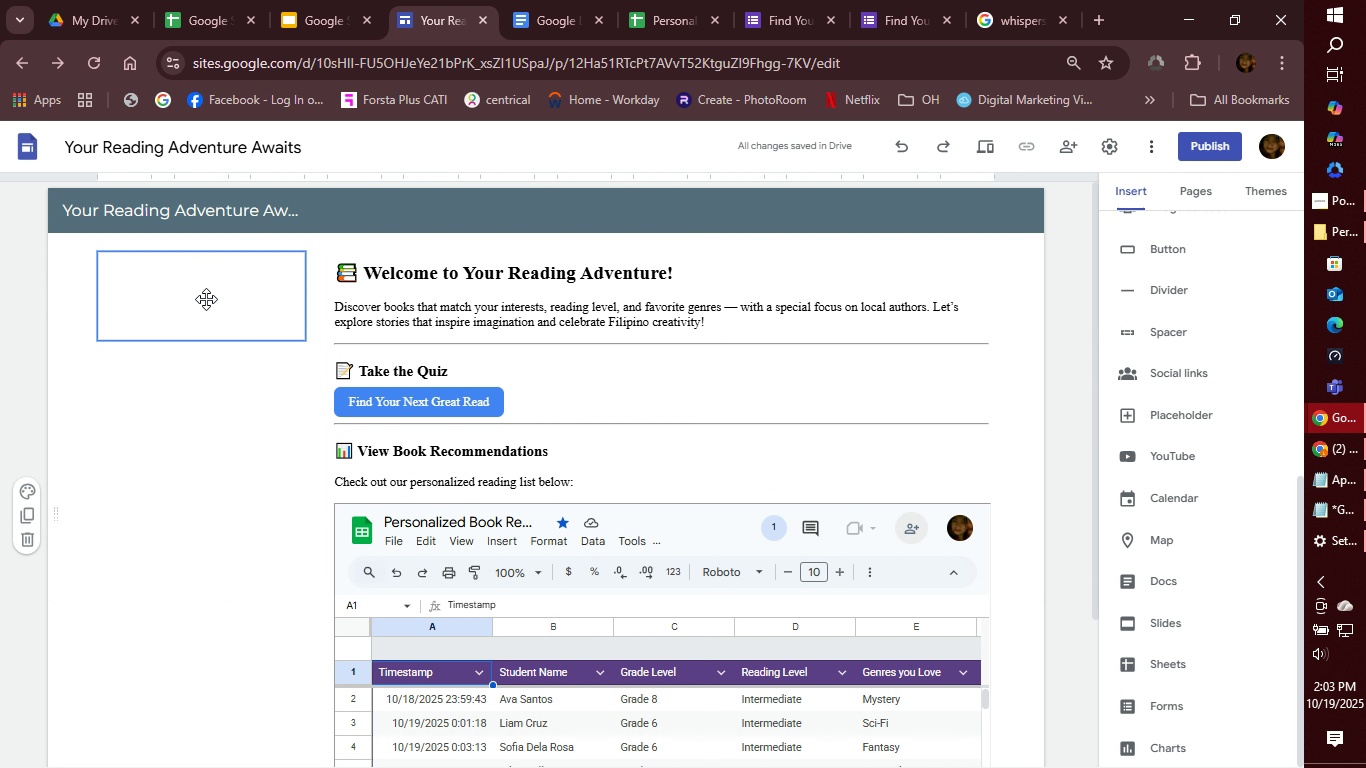 
wait(5.23)
 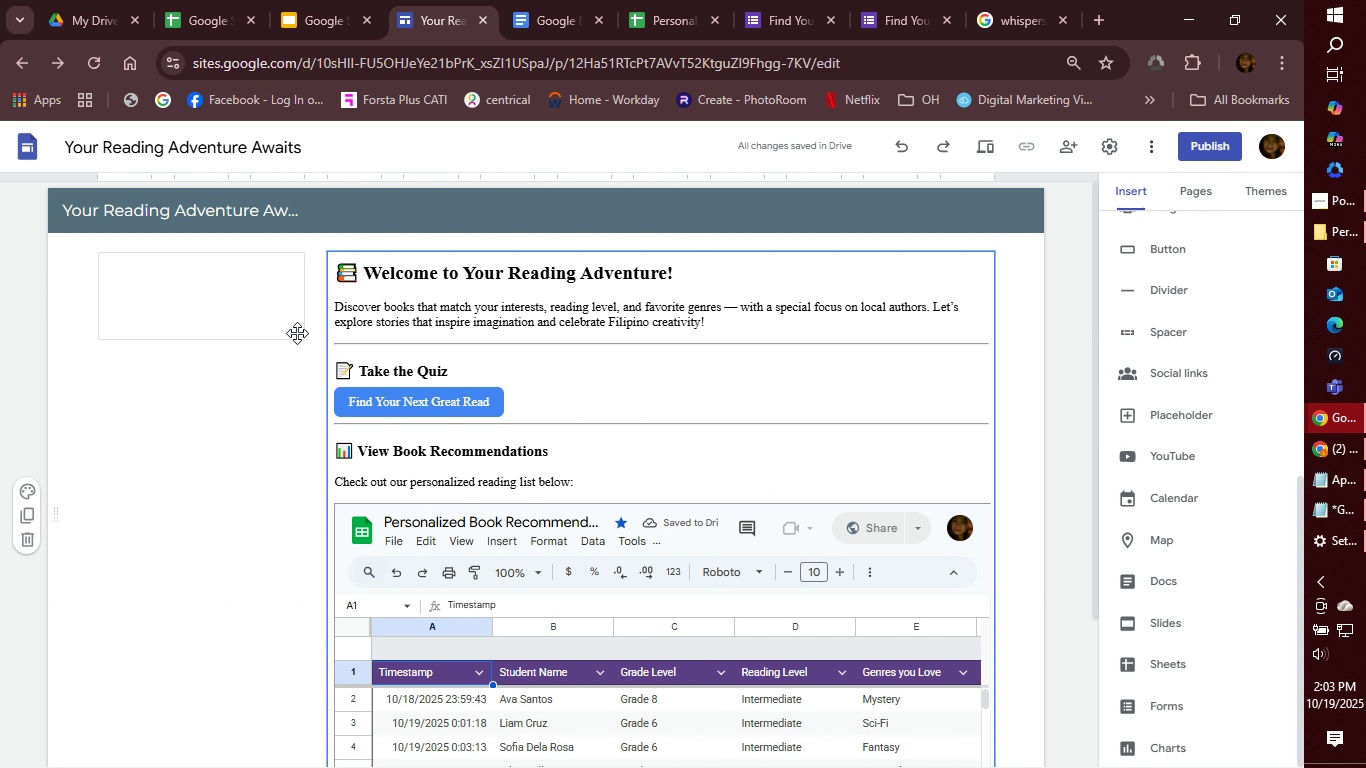 
key(Control+Z)
 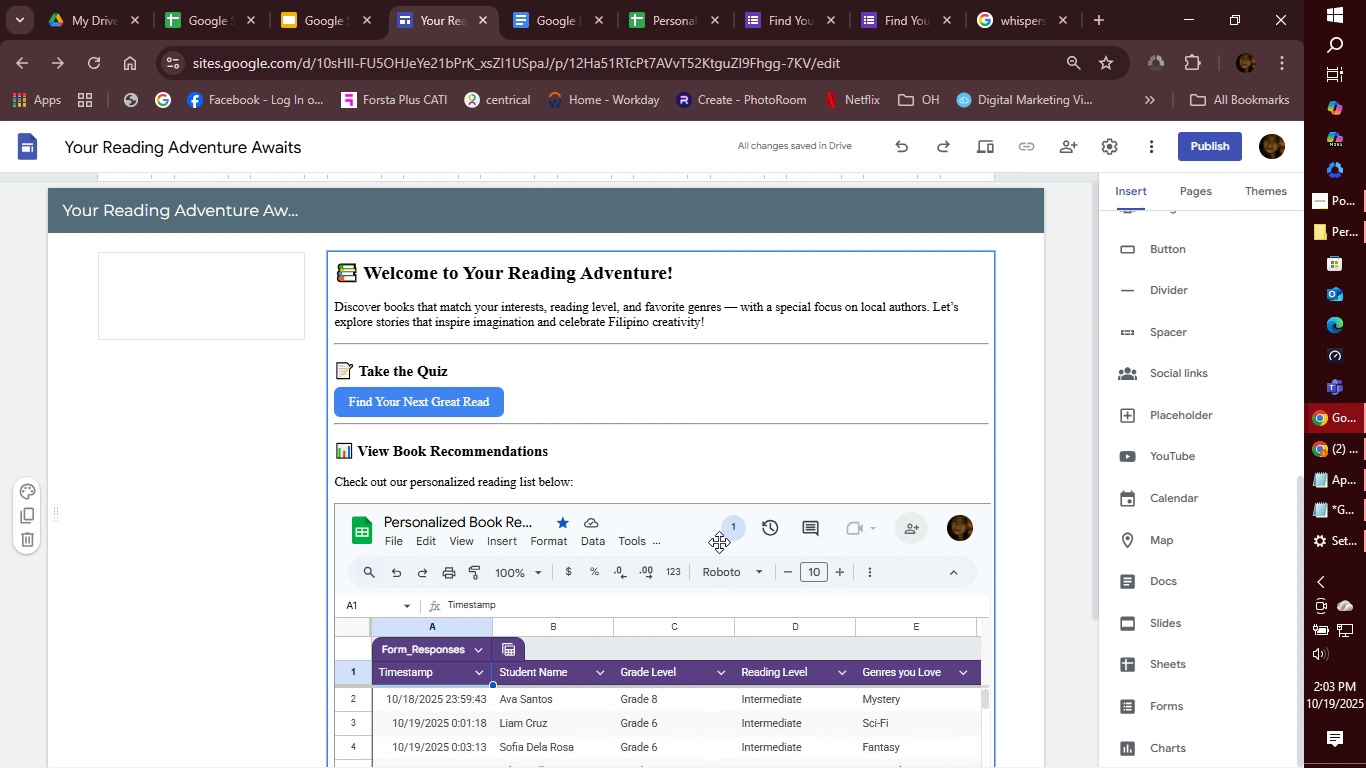 
scroll: coordinate [740, 505], scroll_direction: down, amount: 7.0
 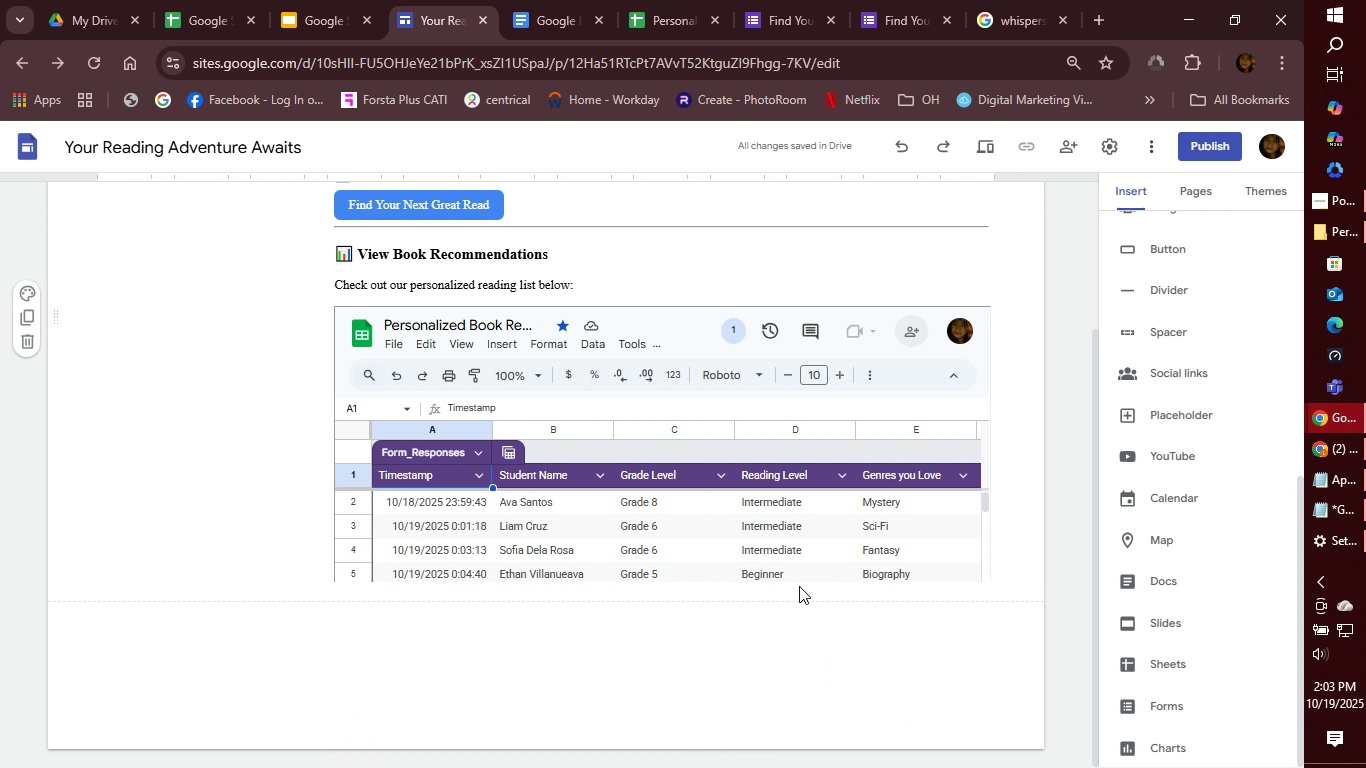 
scroll: coordinate [813, 583], scroll_direction: up, amount: 1.0
 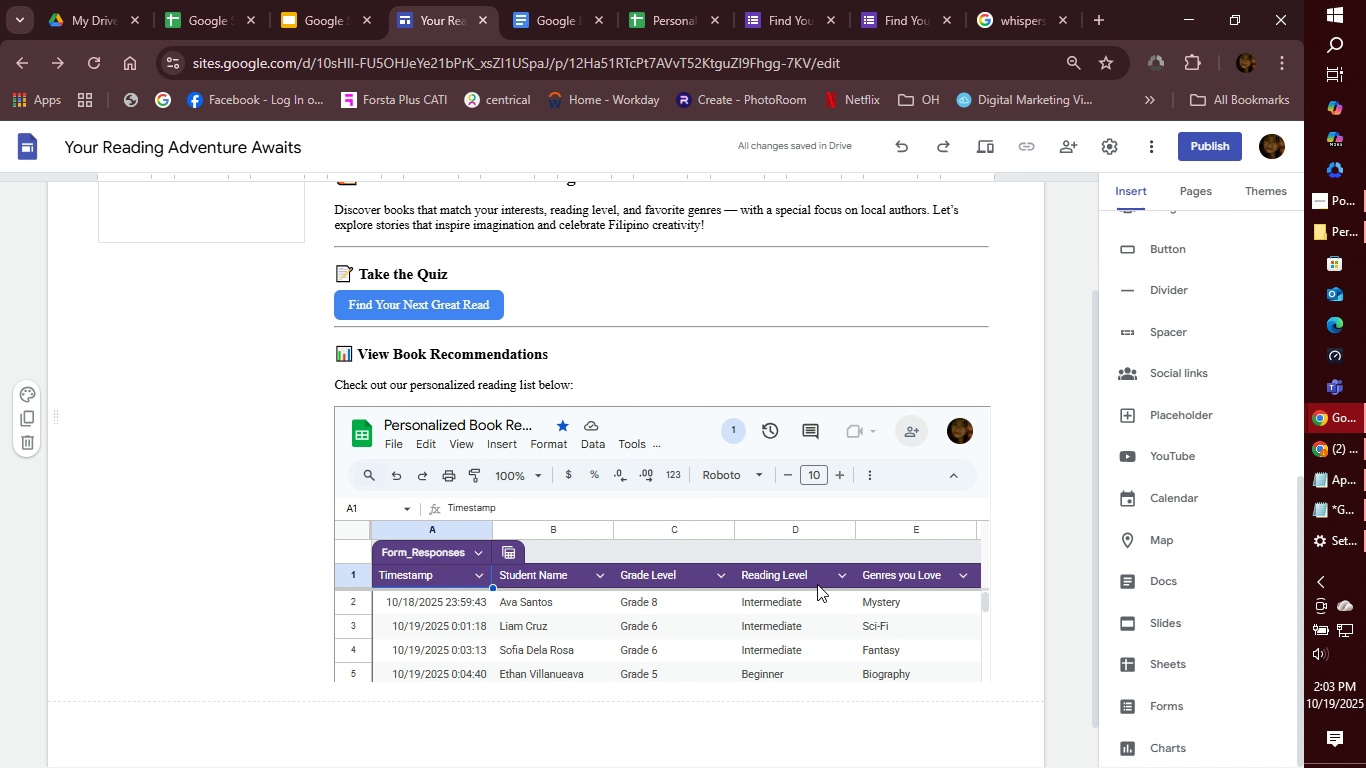 
scroll: coordinate [822, 589], scroll_direction: down, amount: 3.0
 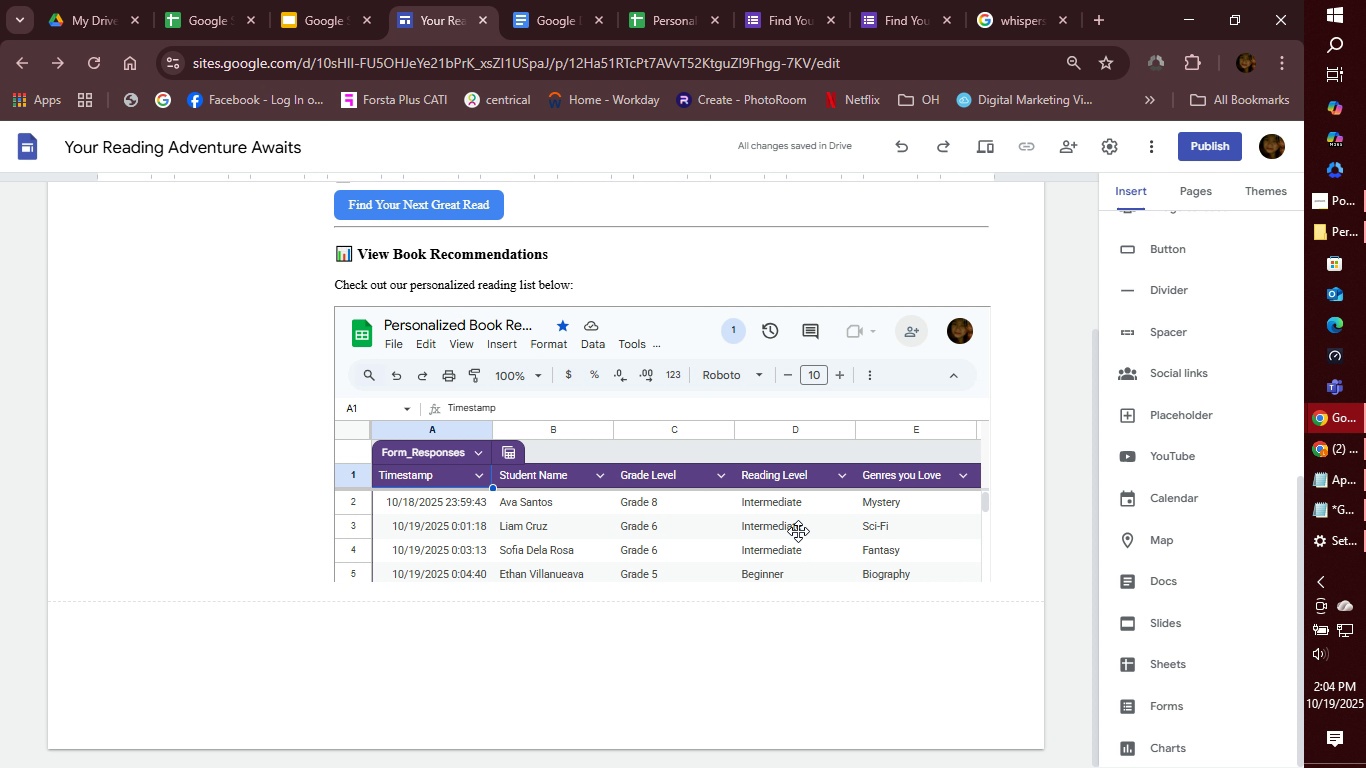 
wait(38.58)
 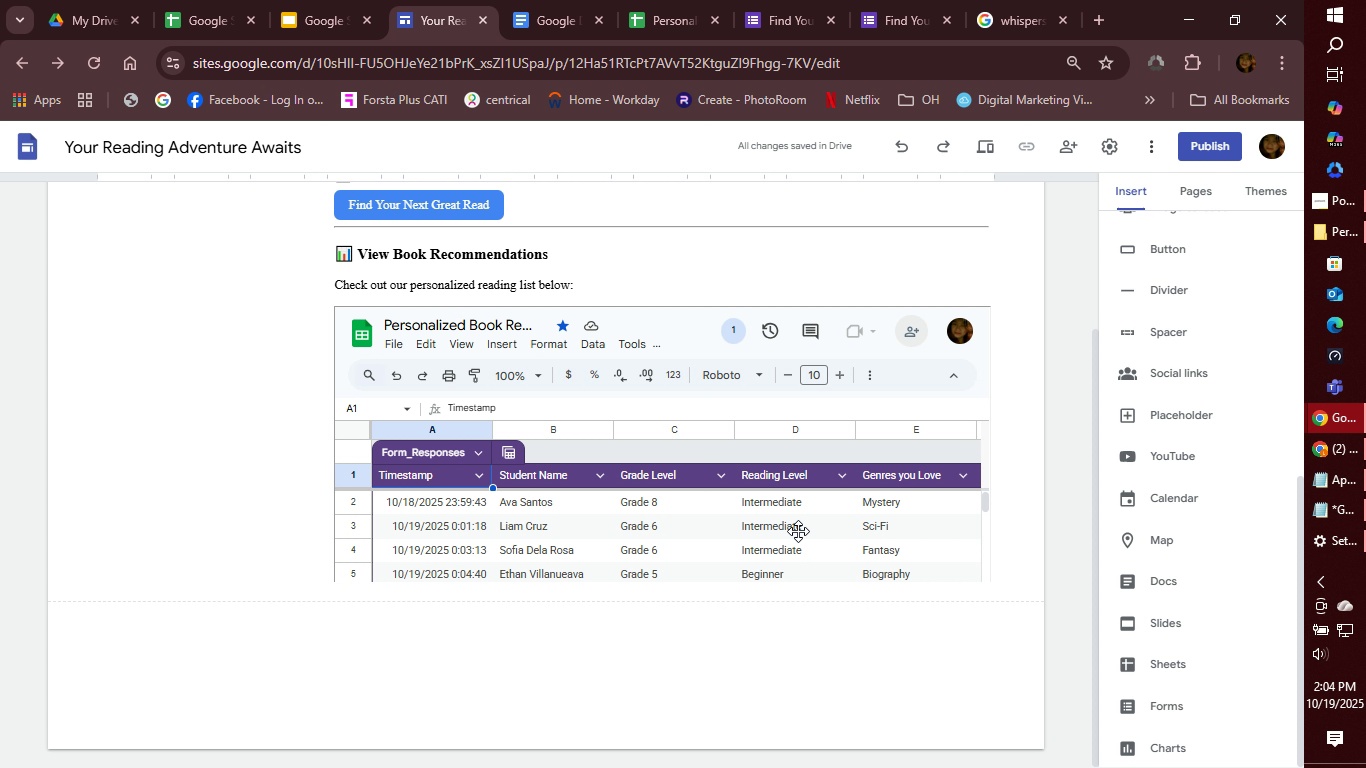 
scroll: coordinate [981, 453], scroll_direction: up, amount: 2.0
 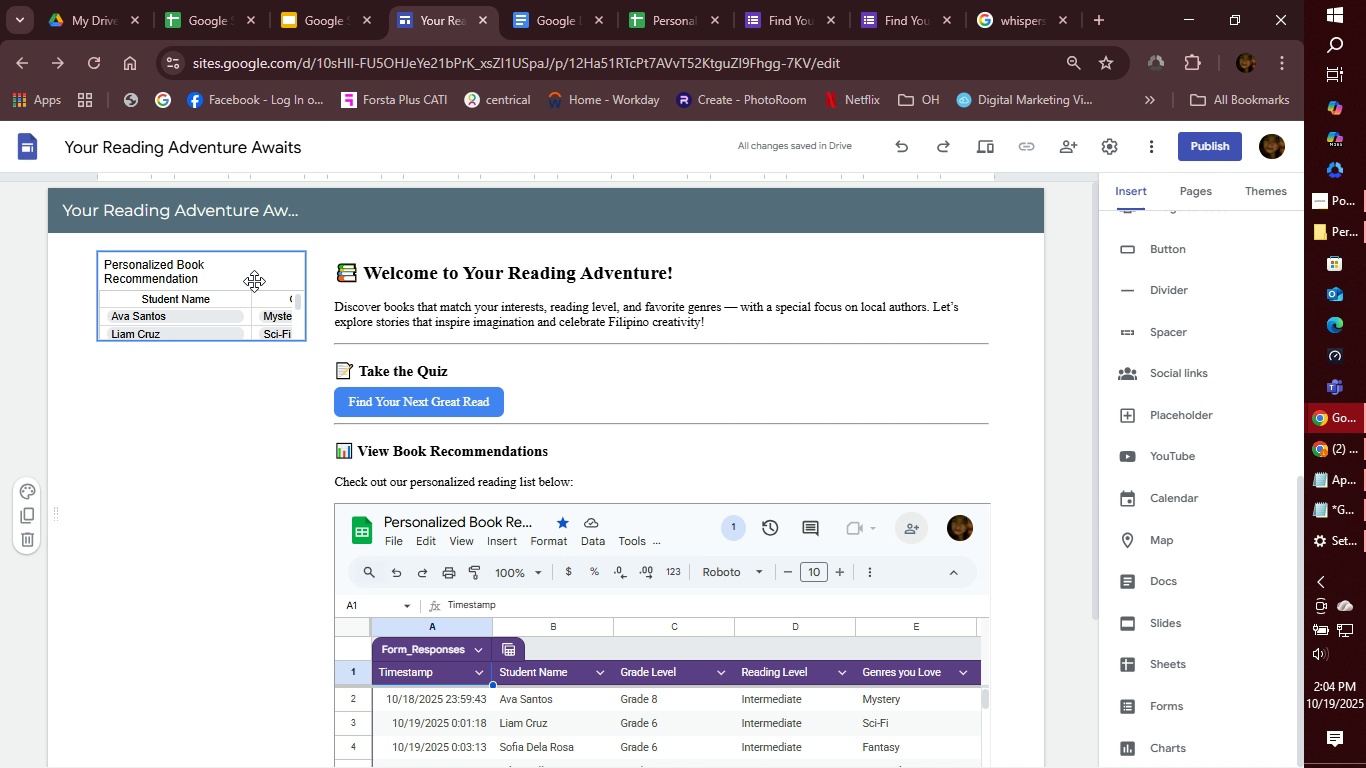 
wait(5.25)
 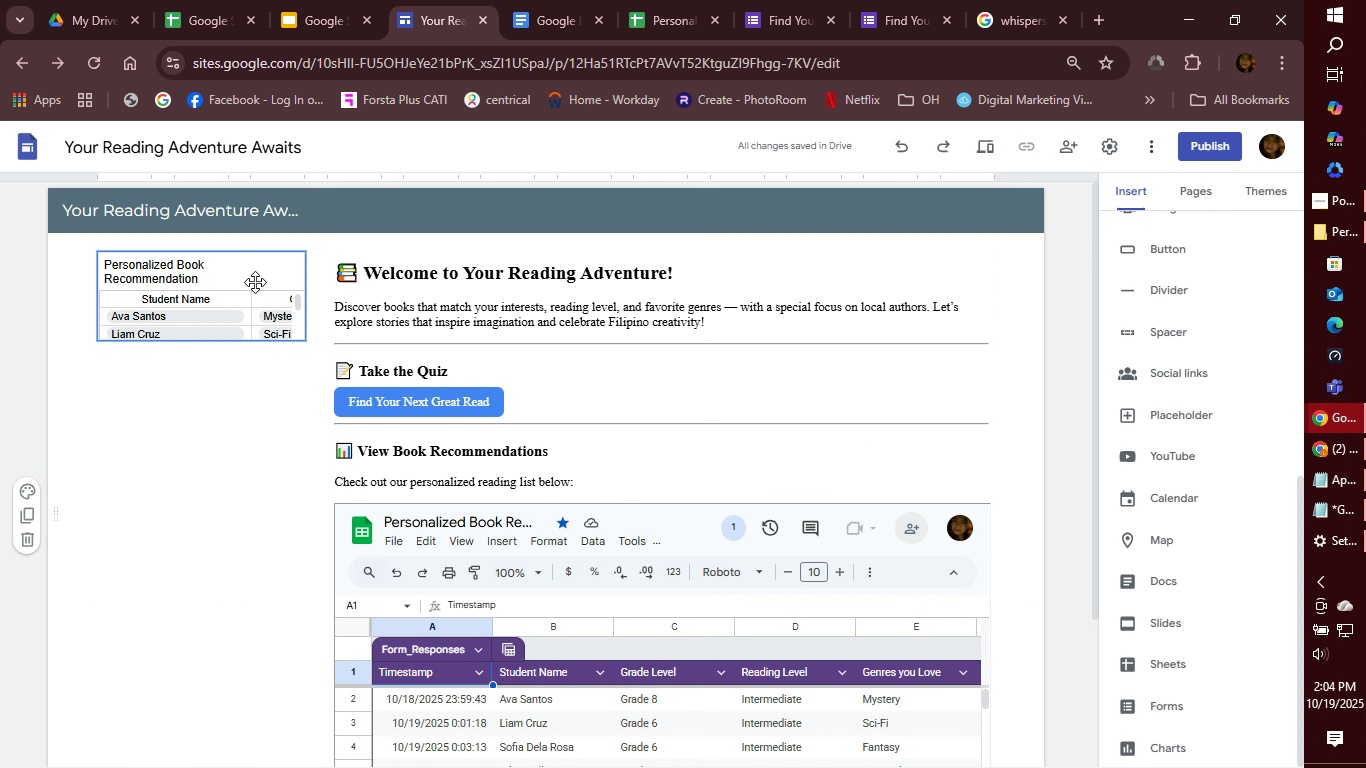 
left_click([254, 281])
 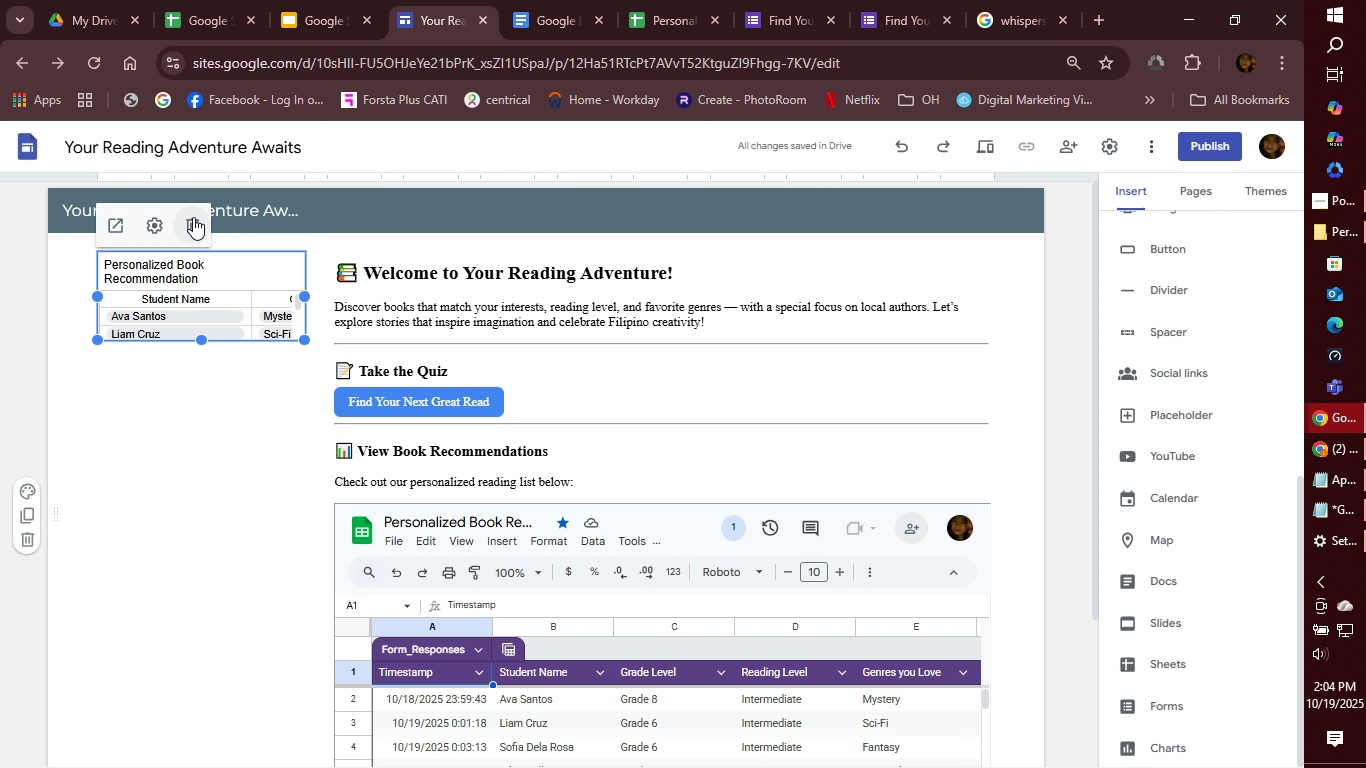 
left_click([193, 217])
 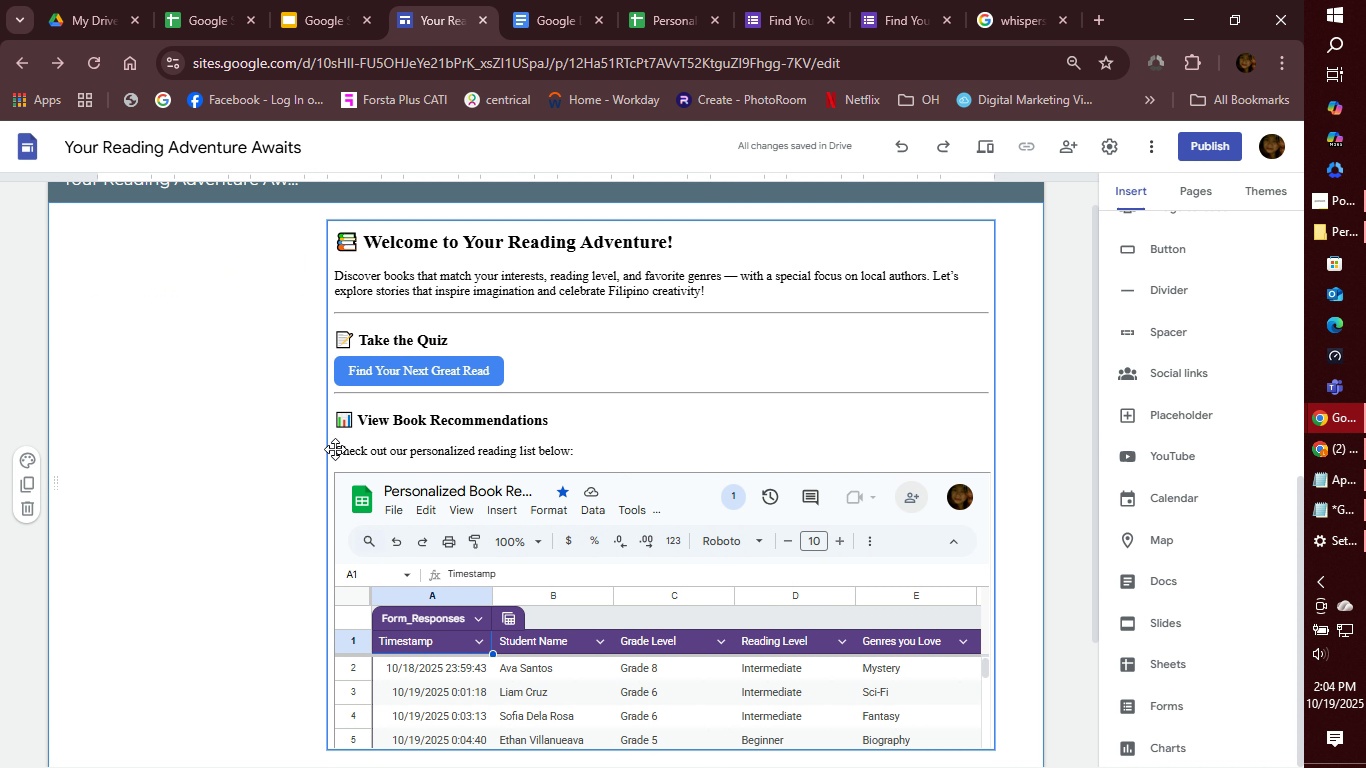 
left_click([635, 378])
 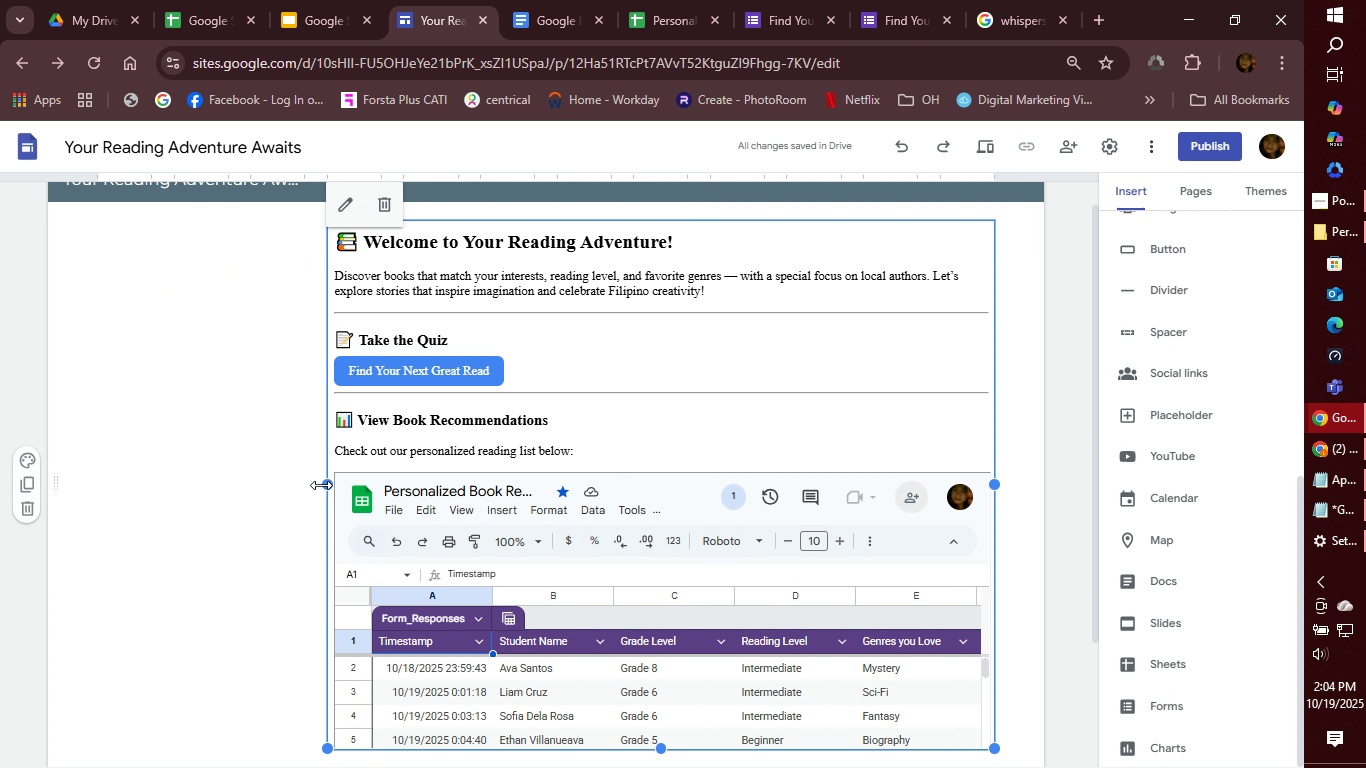 
left_click_drag(start_coordinate=[321, 485], to_coordinate=[34, 481])
 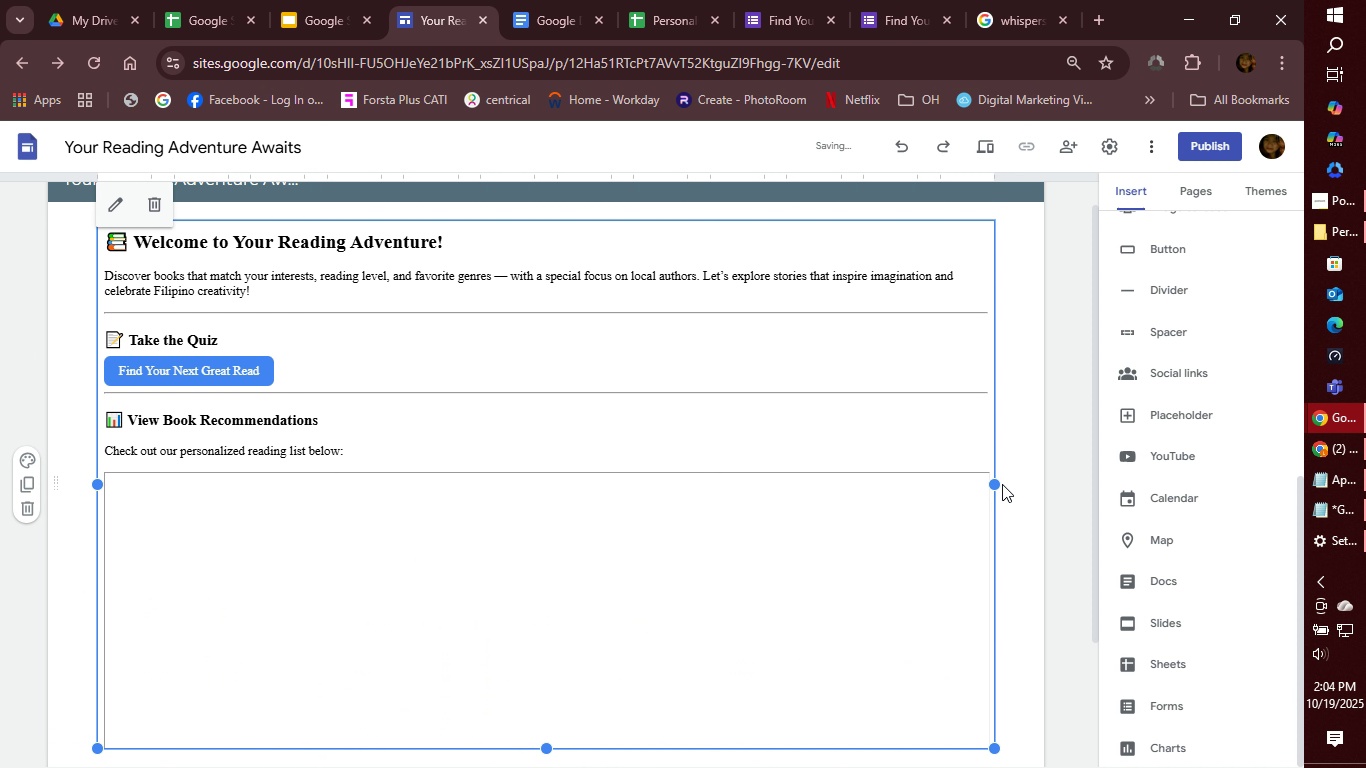 
left_click_drag(start_coordinate=[995, 483], to_coordinate=[1024, 486])
 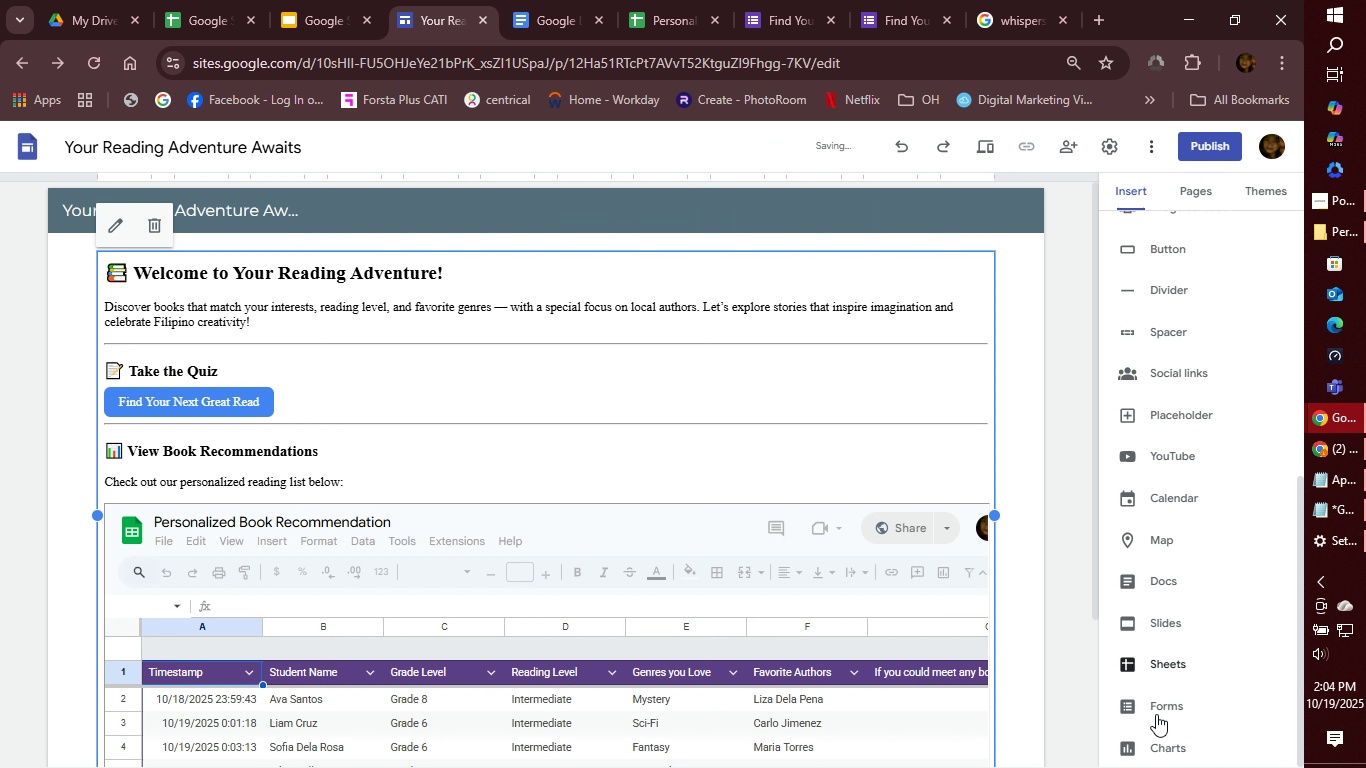 
scroll: coordinate [629, 610], scroll_direction: down, amount: 5.0
 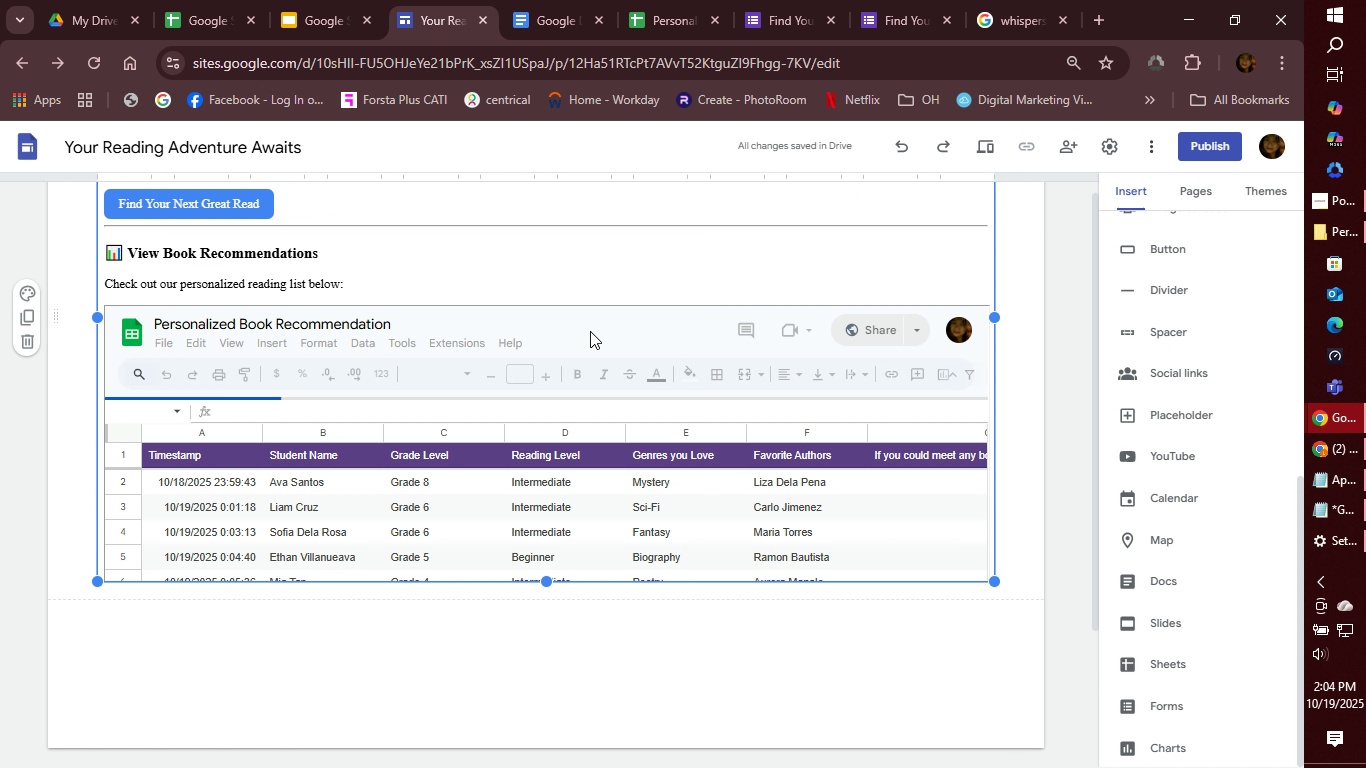 
left_click([590, 331])
 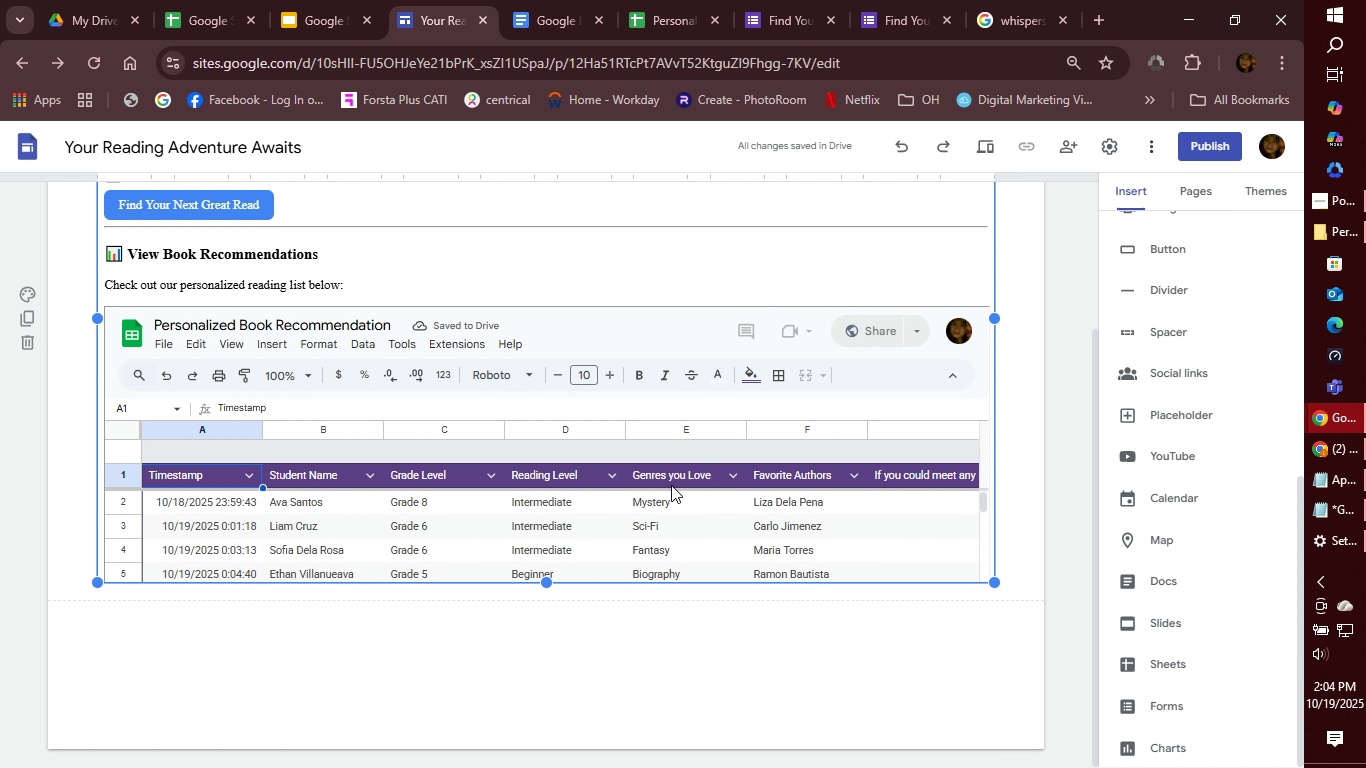 
scroll: coordinate [671, 485], scroll_direction: up, amount: 2.0
 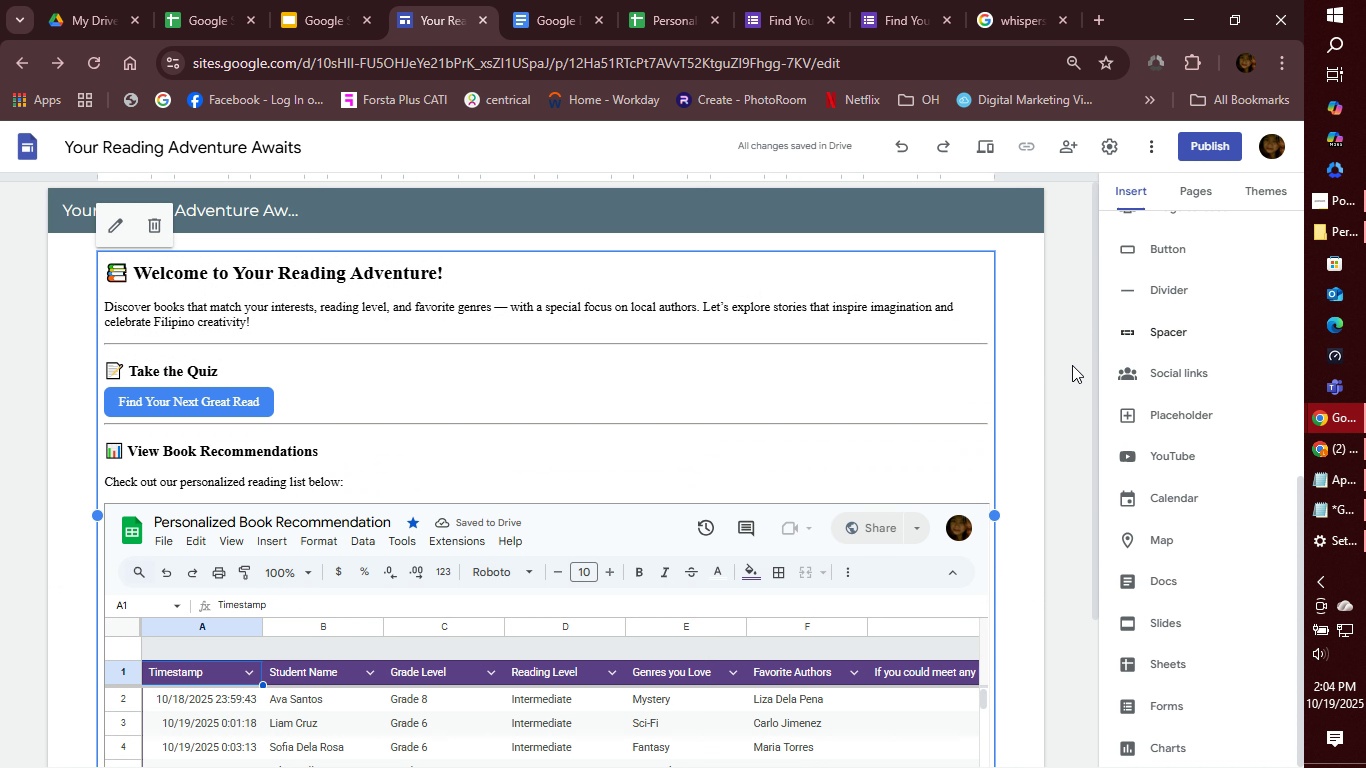 
mouse_move([1056, 390])
 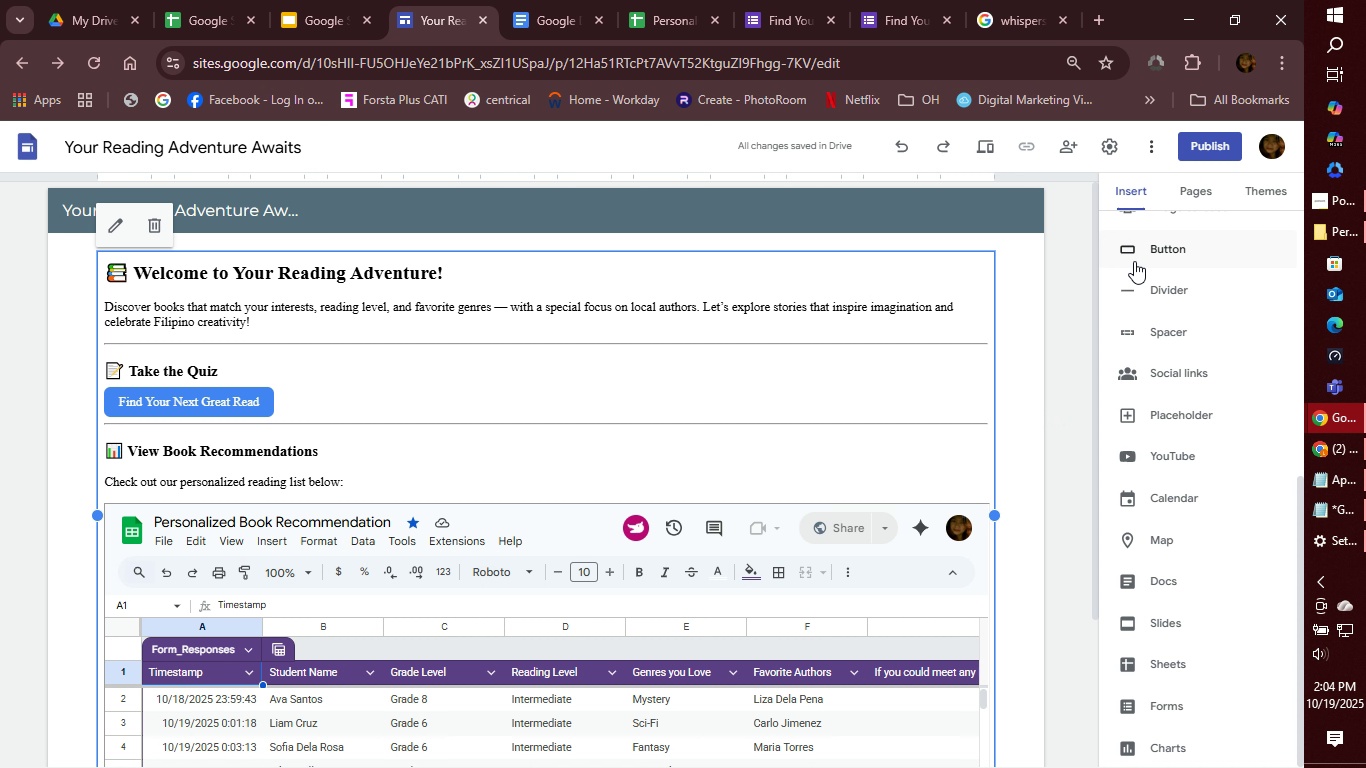 
scroll: coordinate [1218, 336], scroll_direction: up, amount: 10.0
 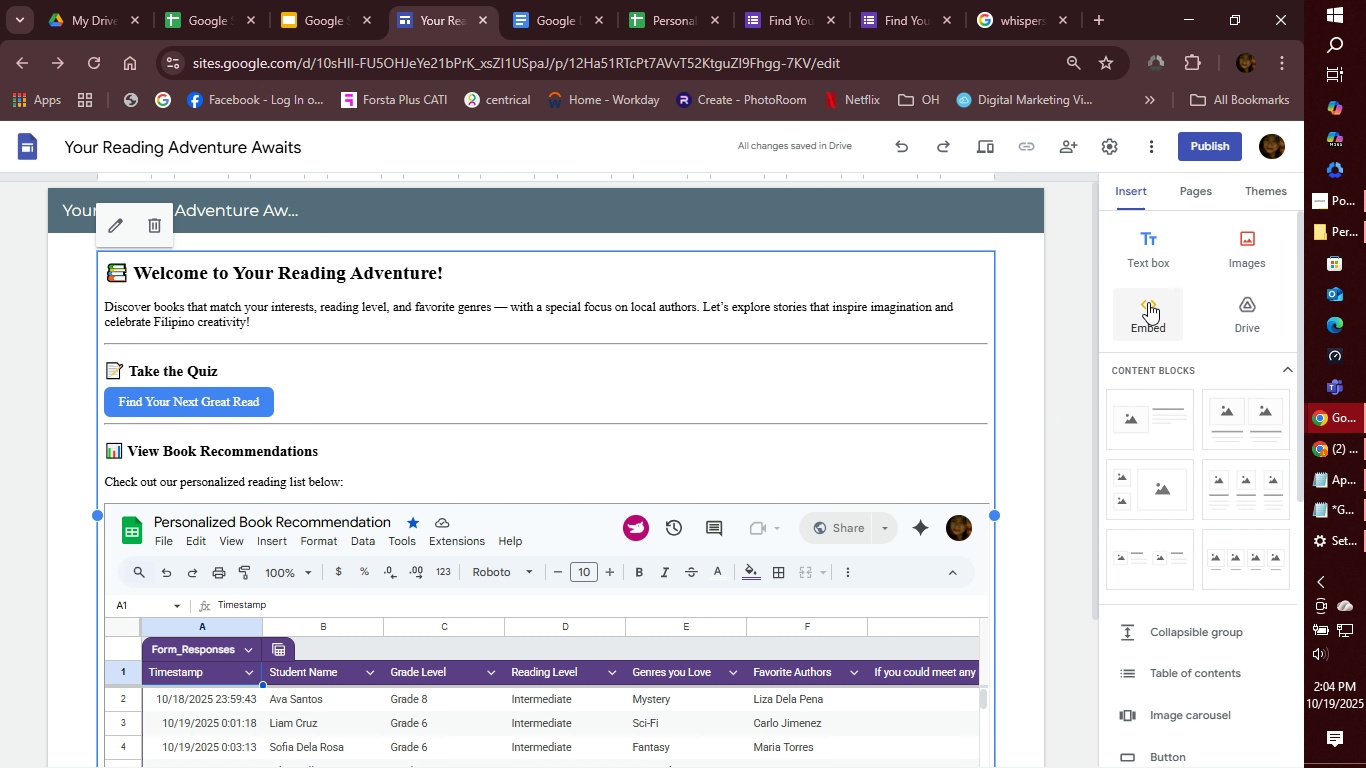 
left_click([1148, 302])
 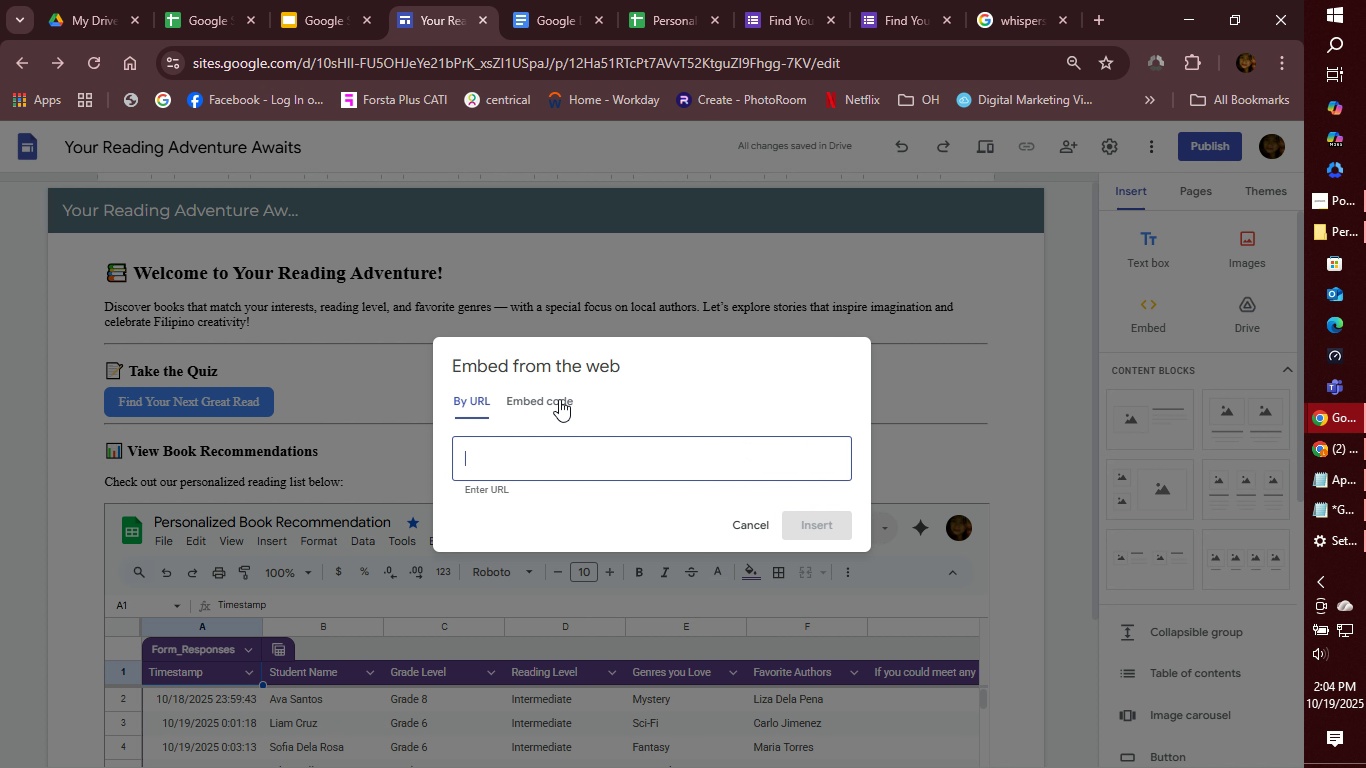 
left_click([557, 397])
 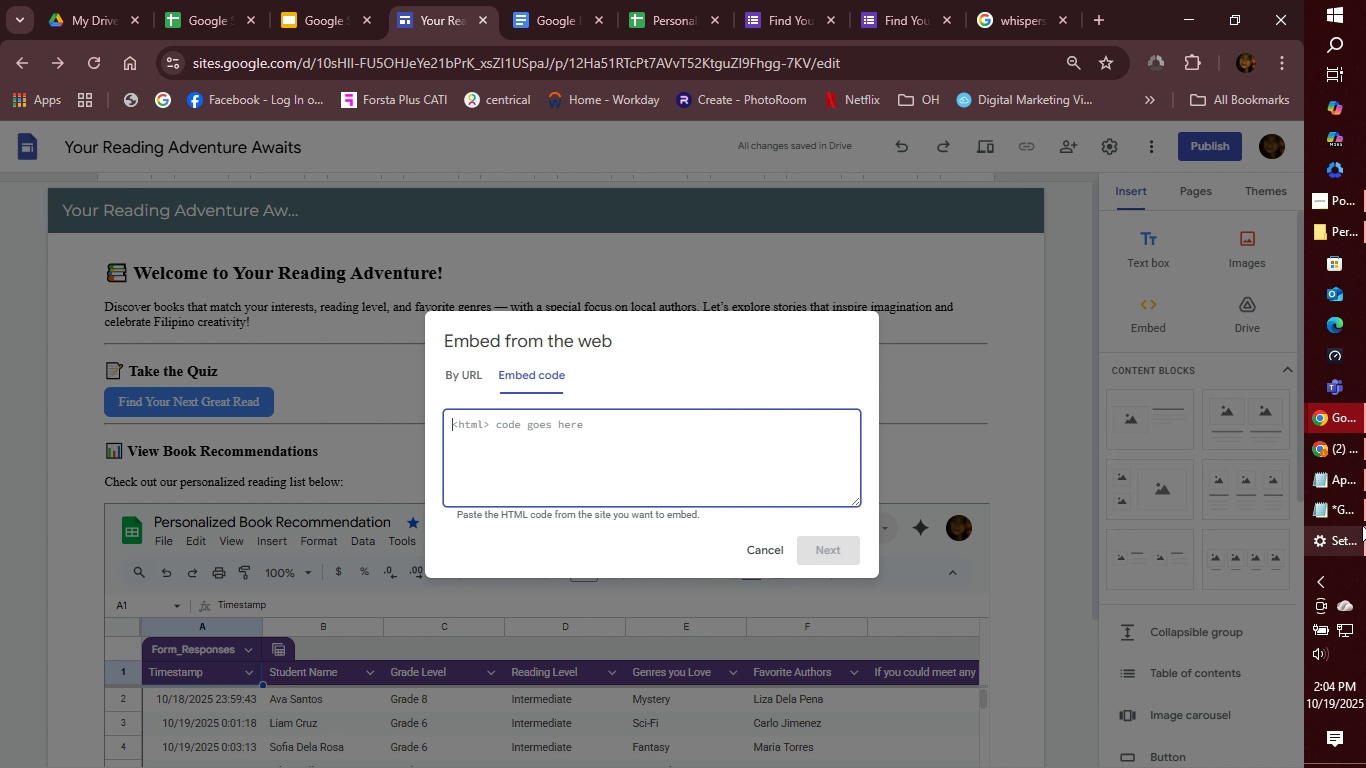 
left_click([1352, 509])
 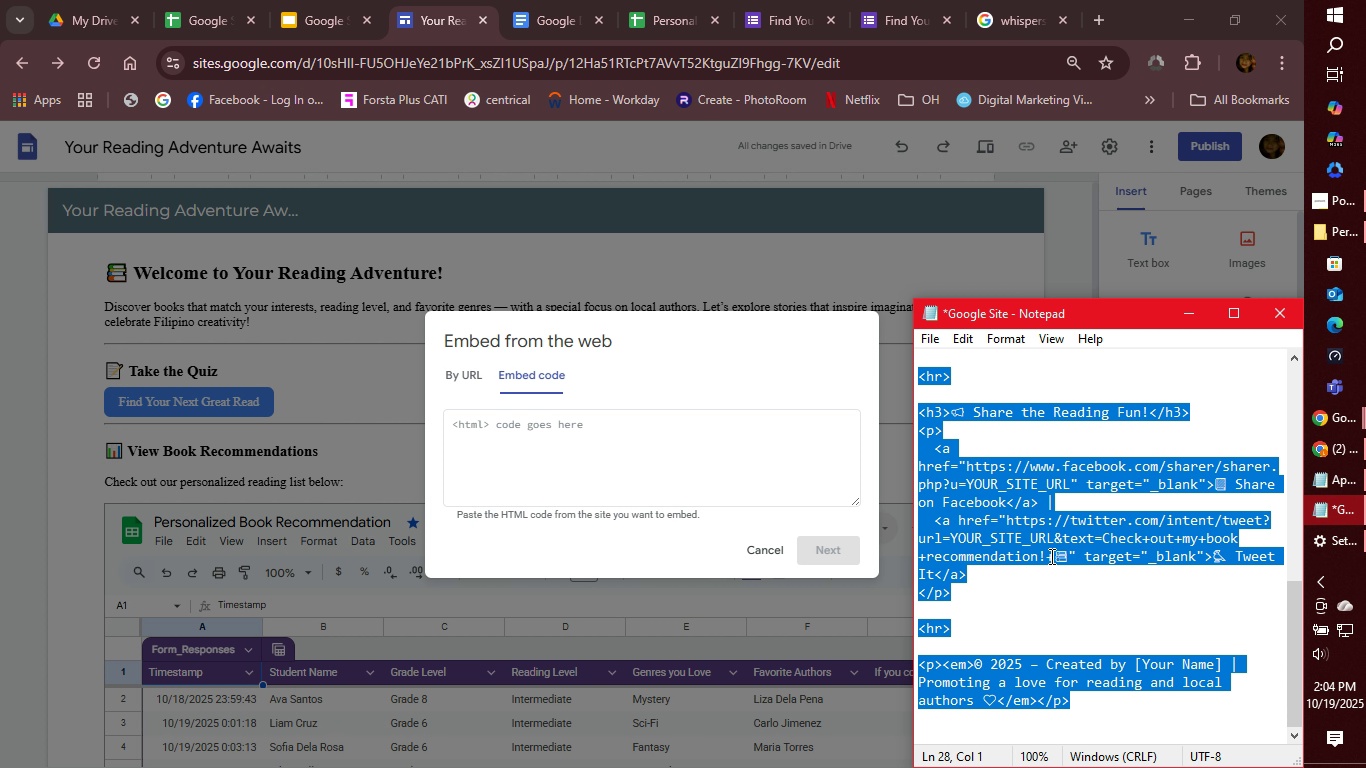 
left_click([1050, 556])
 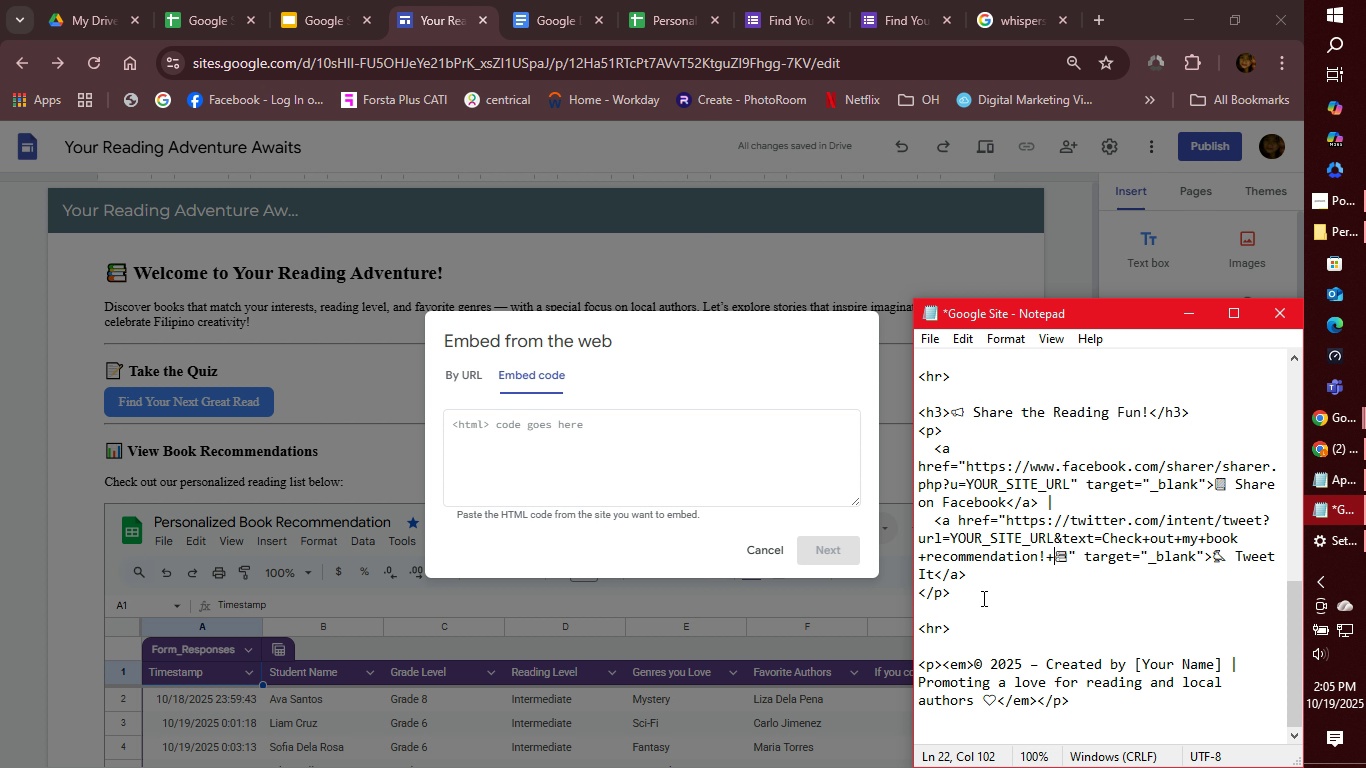 
wait(13.48)
 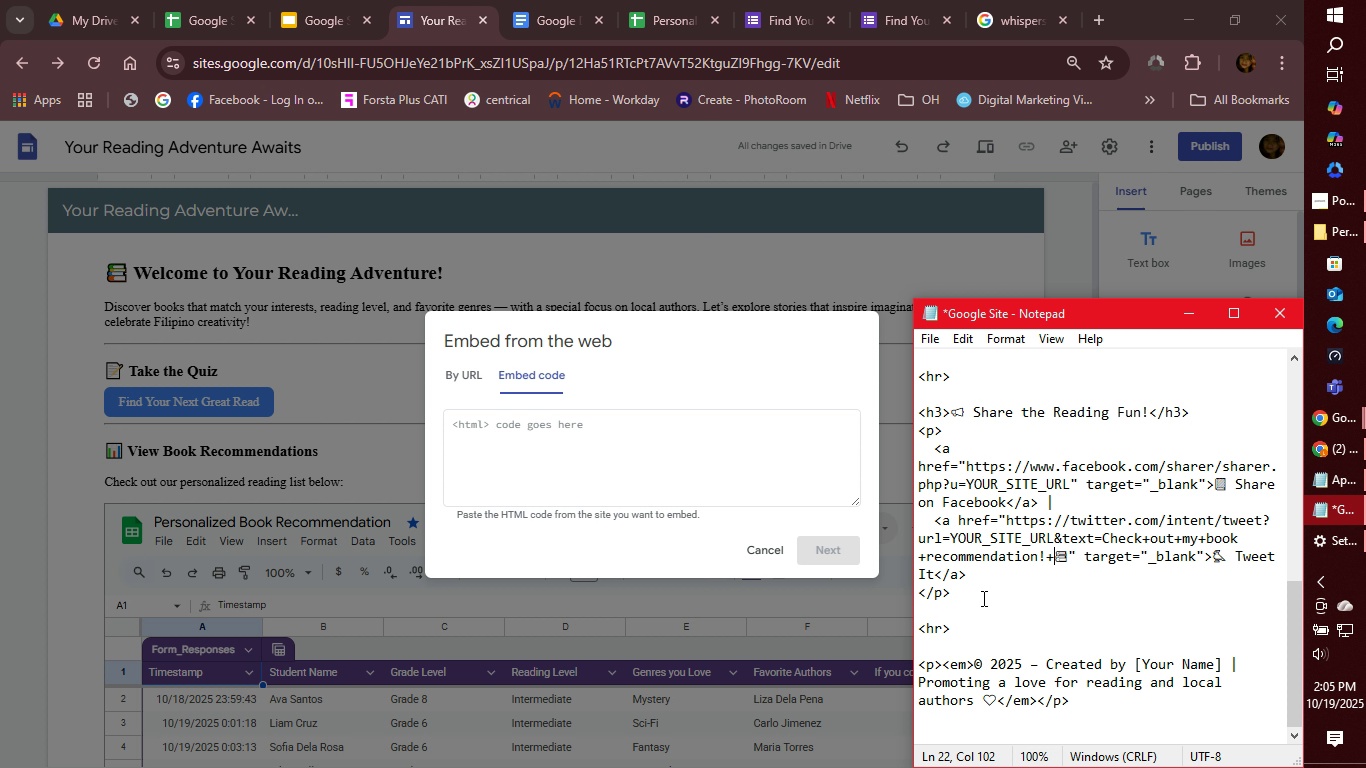 
scroll: coordinate [1098, 570], scroll_direction: up, amount: 4.0
 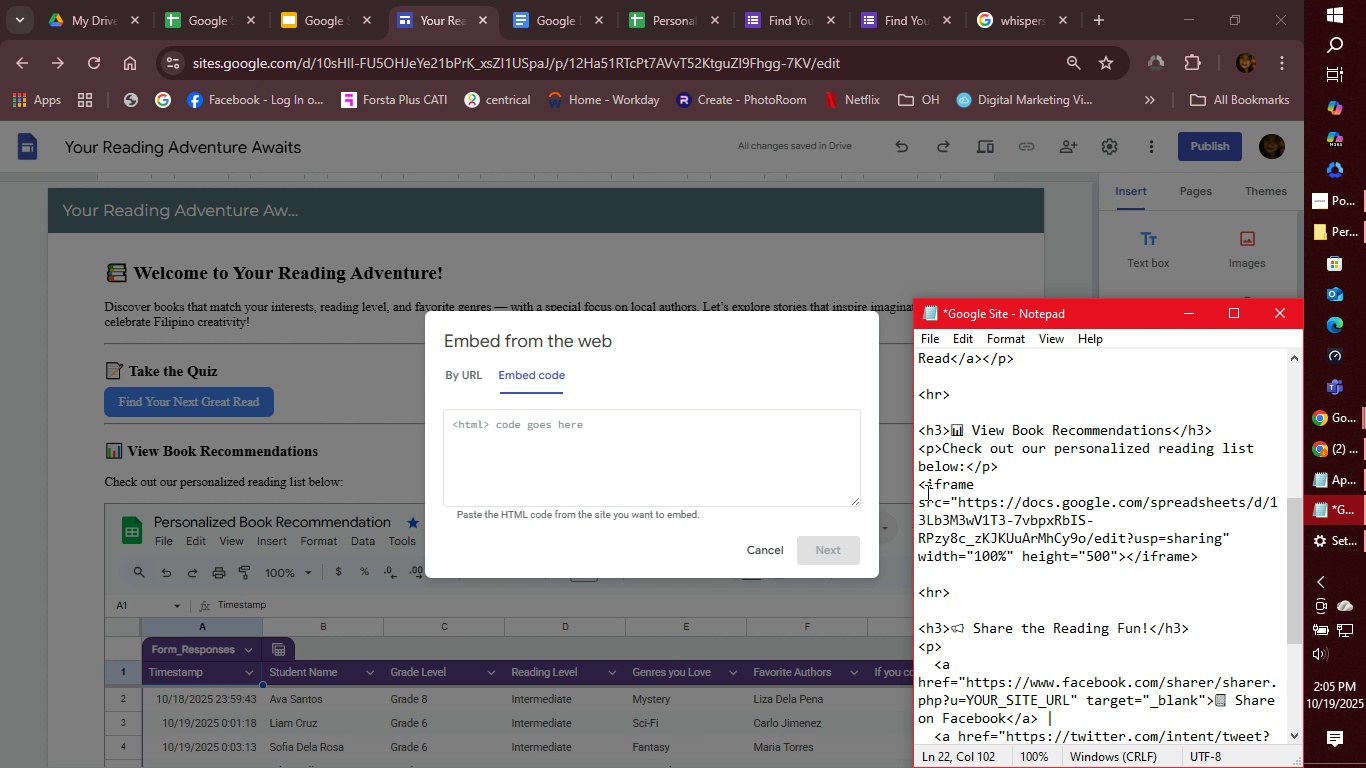 
wait(5.94)
 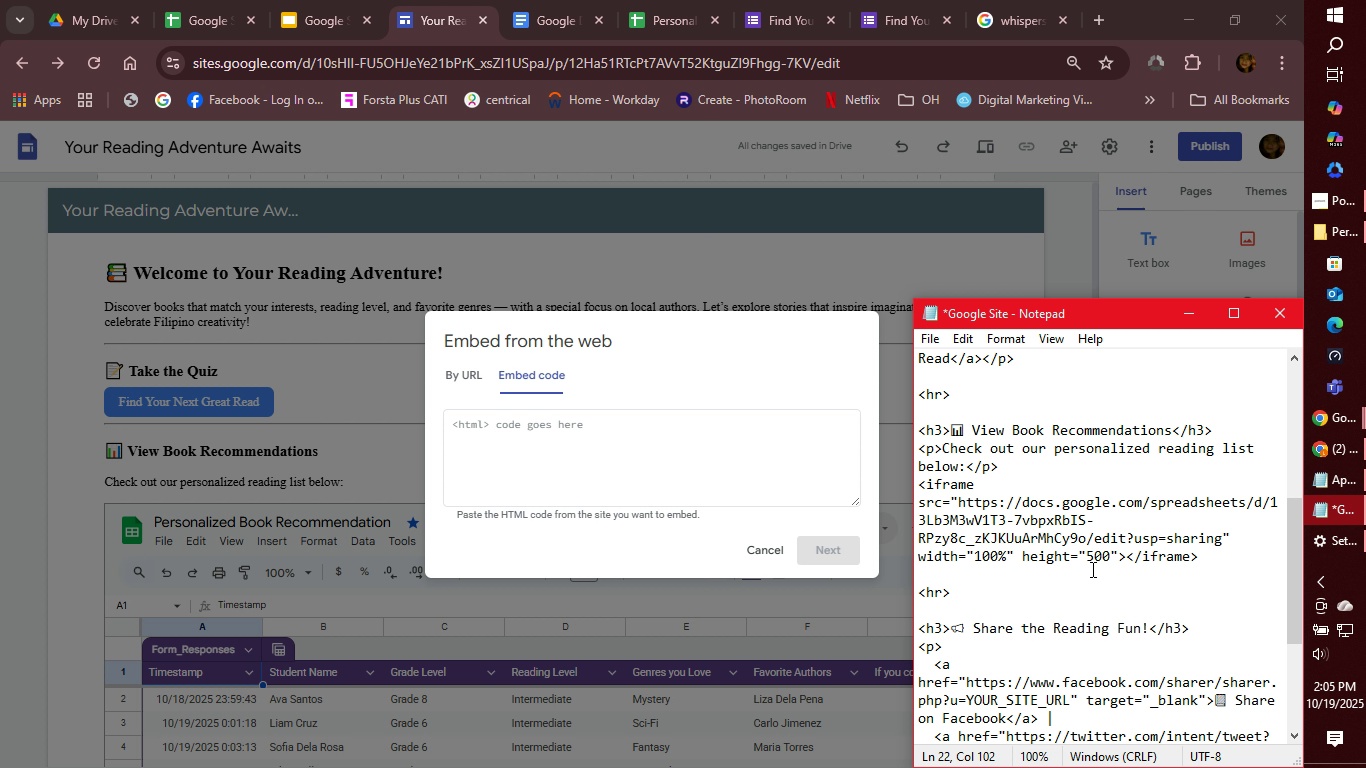 
scroll: coordinate [1148, 520], scroll_direction: up, amount: 1.0
 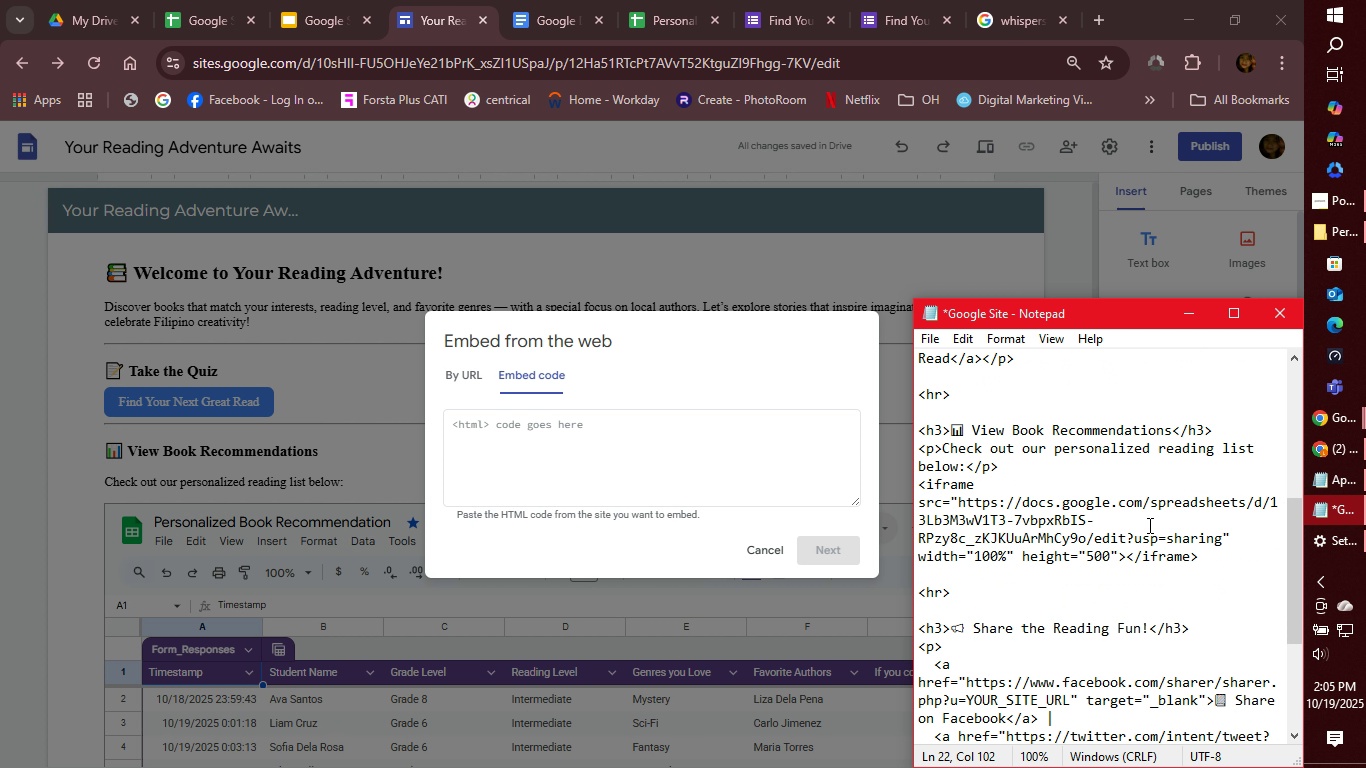 
scroll: coordinate [1148, 520], scroll_direction: down, amount: 1.0
 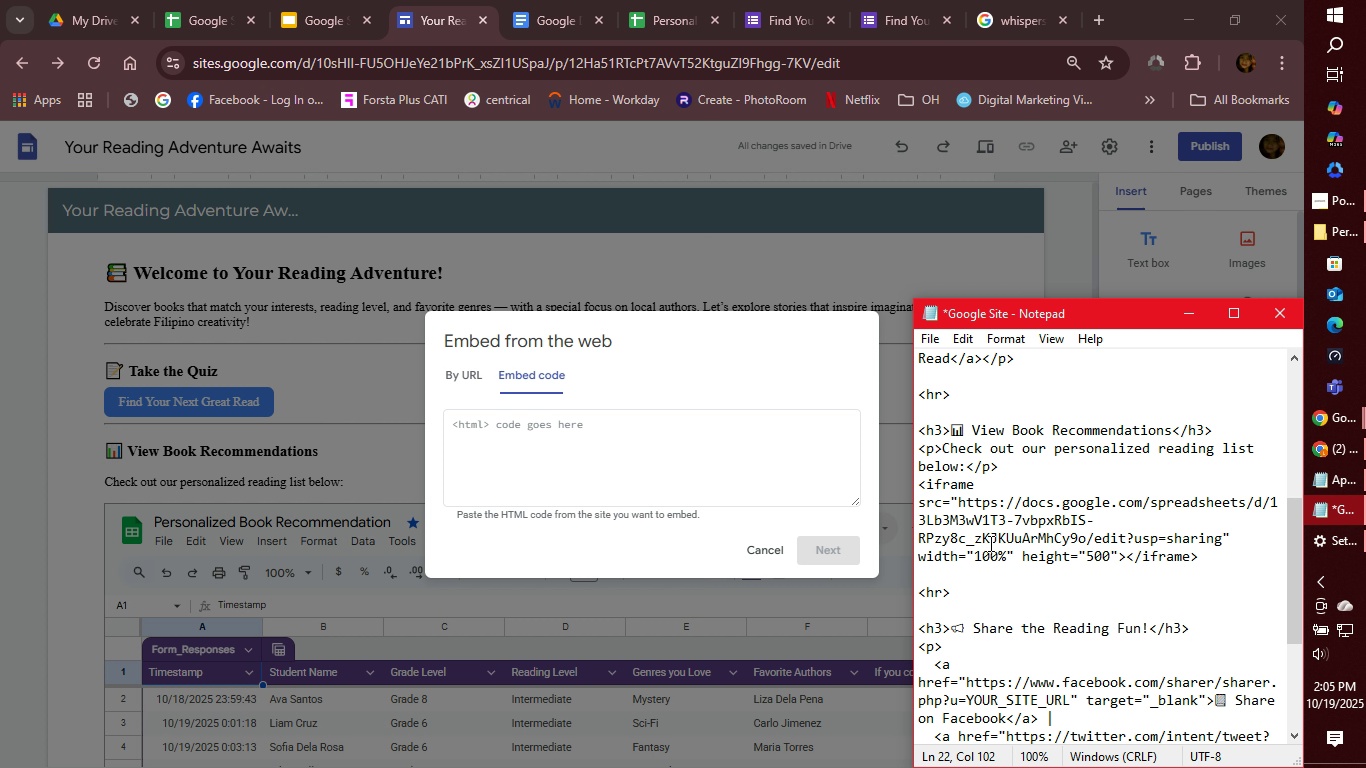 
wait(6.93)
 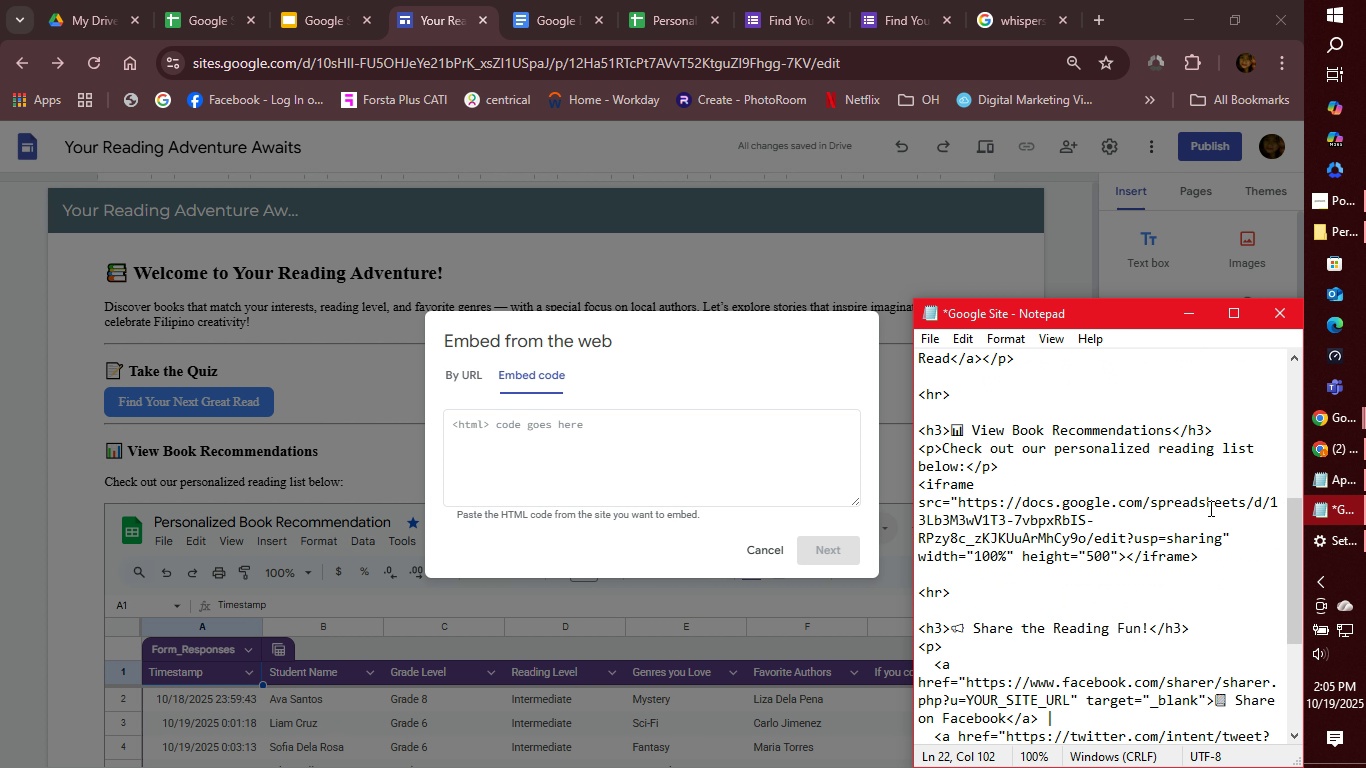 
left_click([655, 9])
 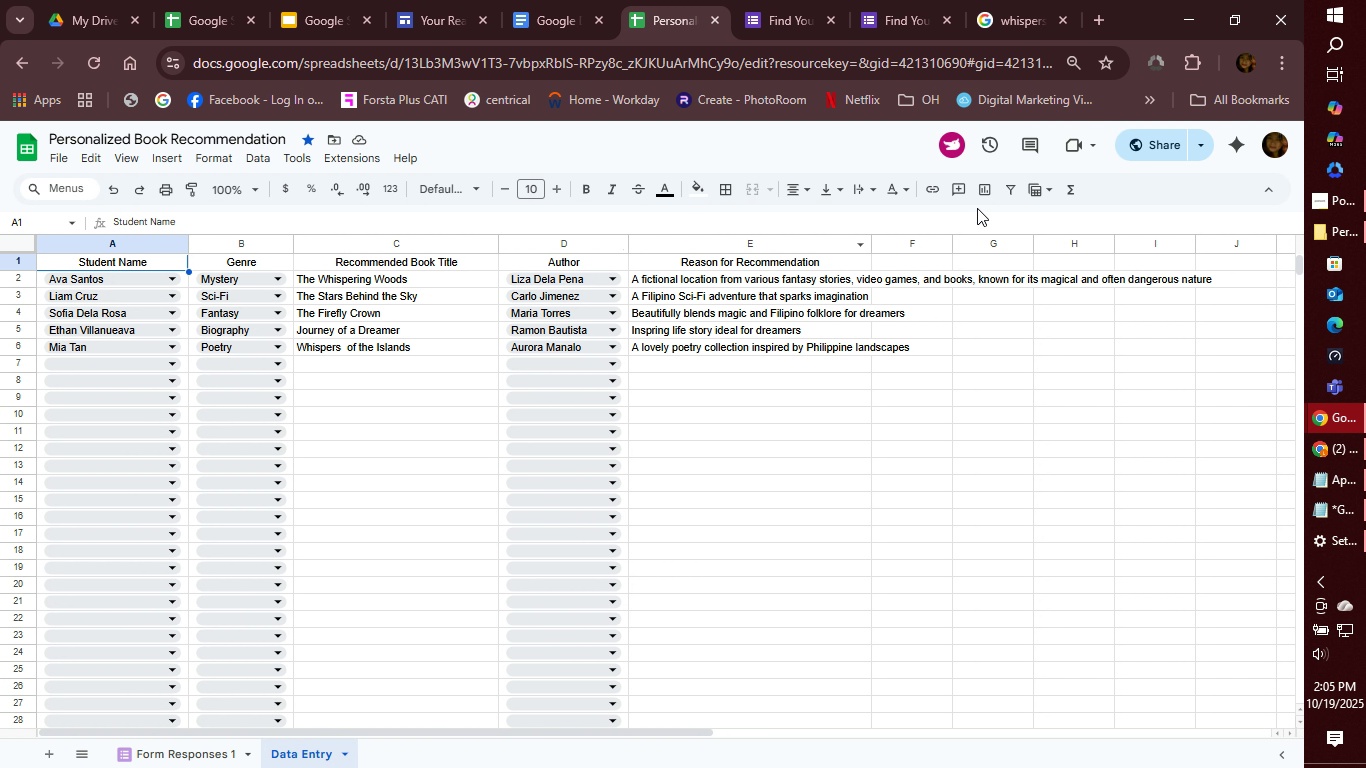 
wait(7.11)
 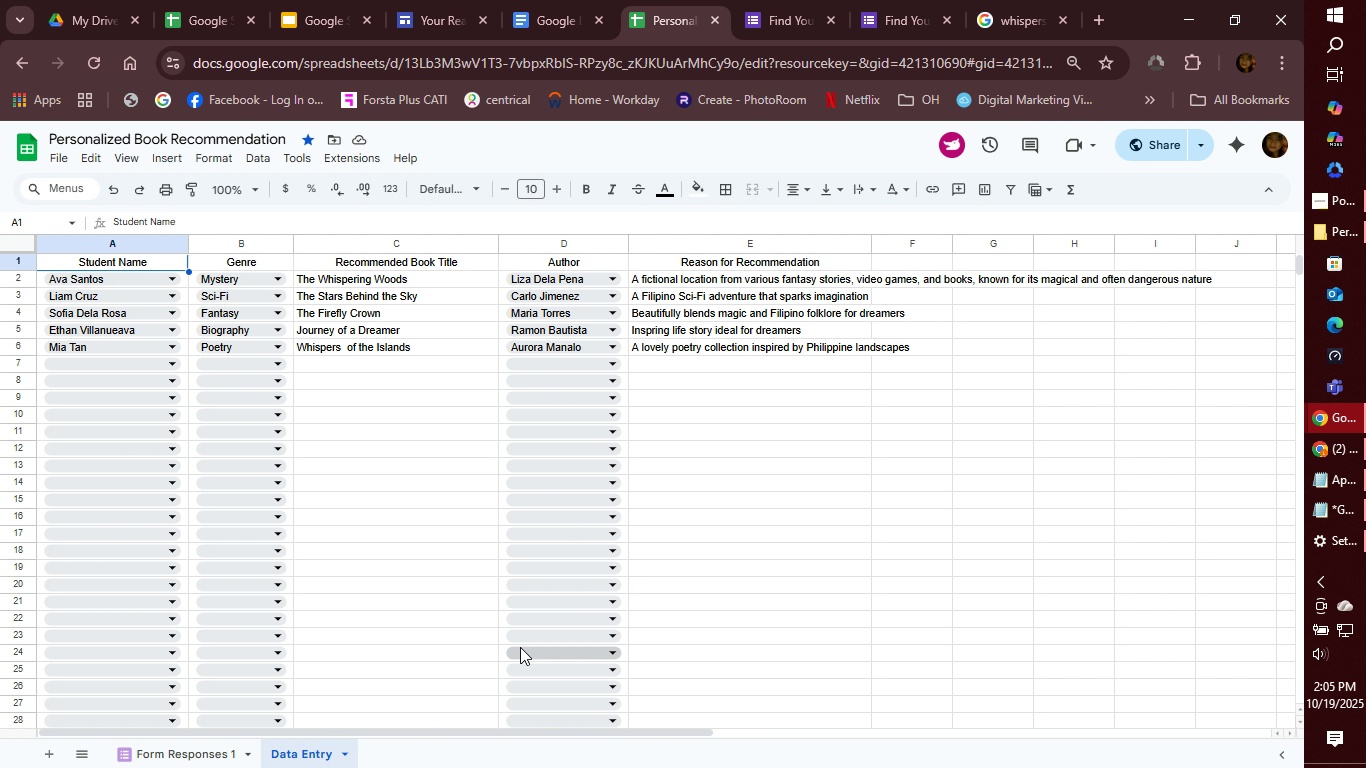 
left_click([942, 221])
 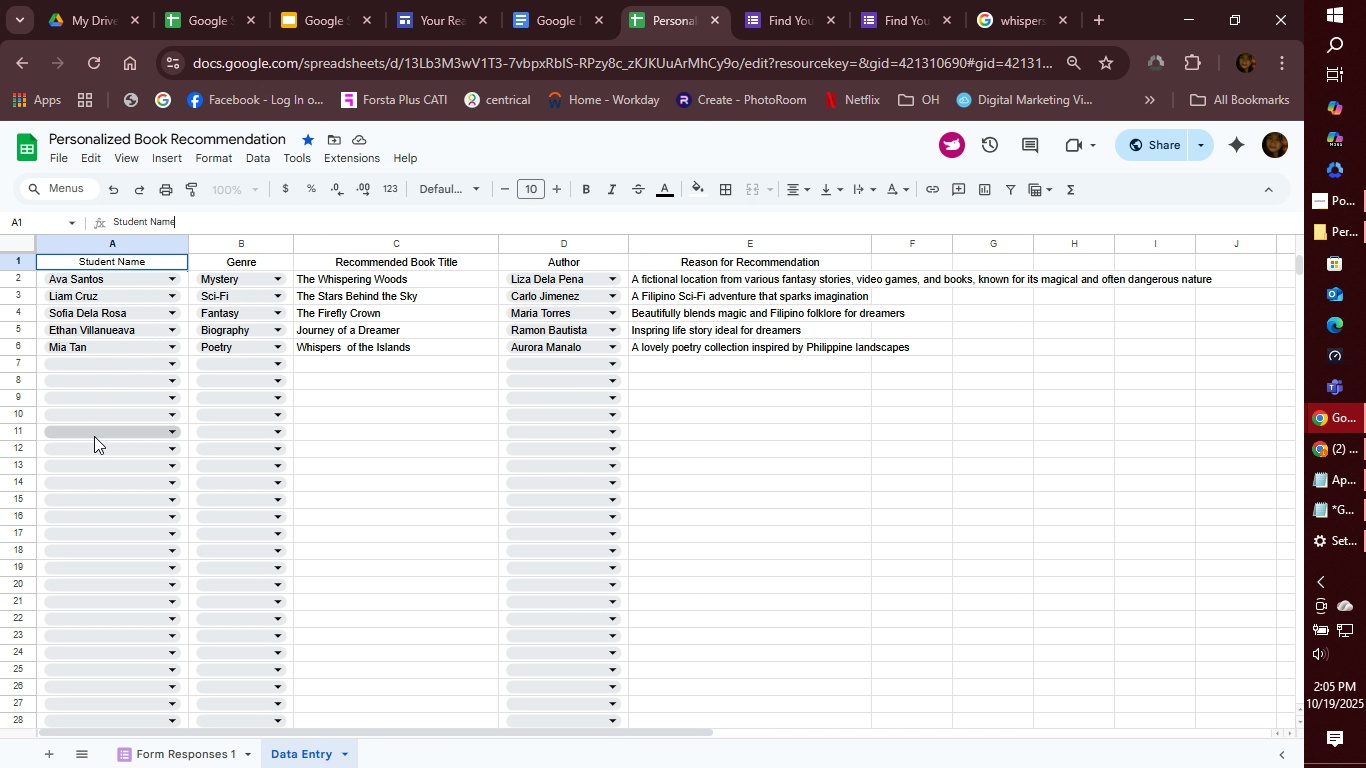 
left_click([93, 438])
 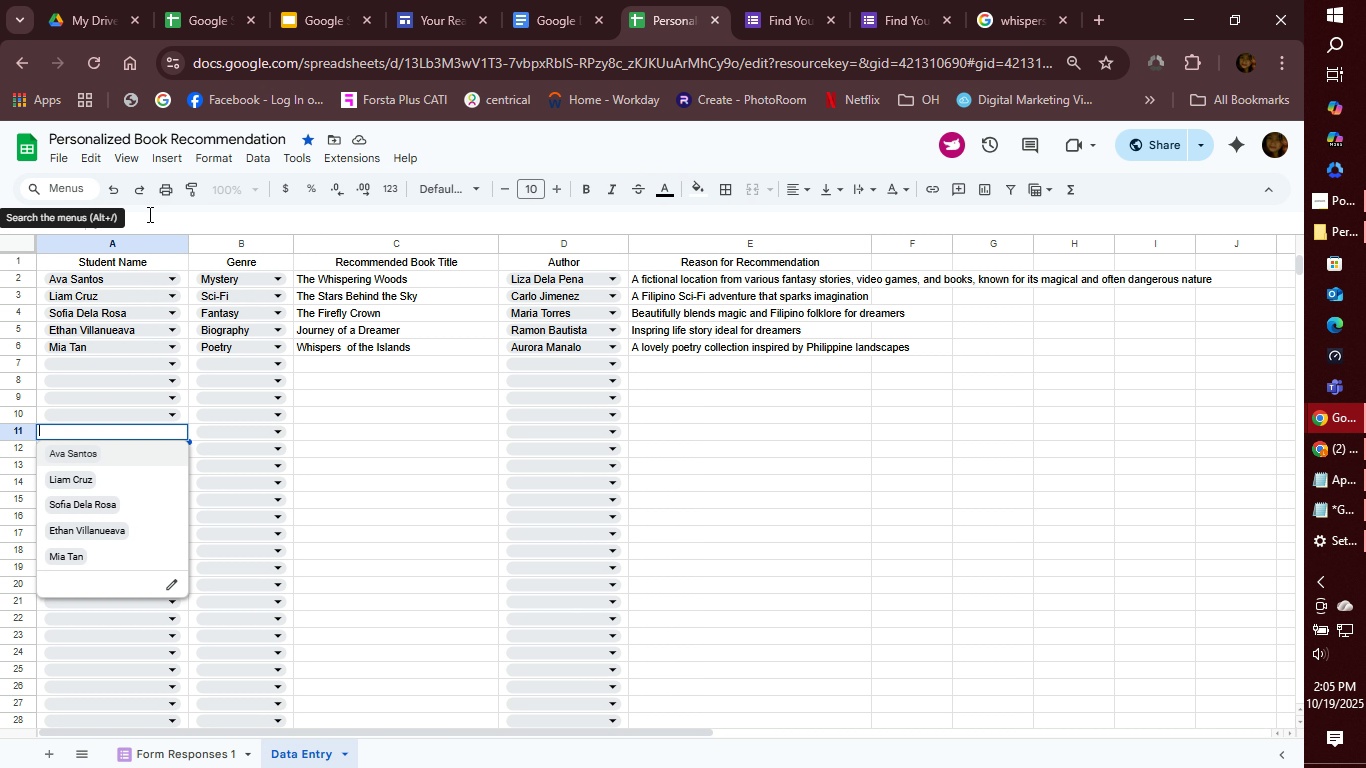 
left_click([184, 222])
 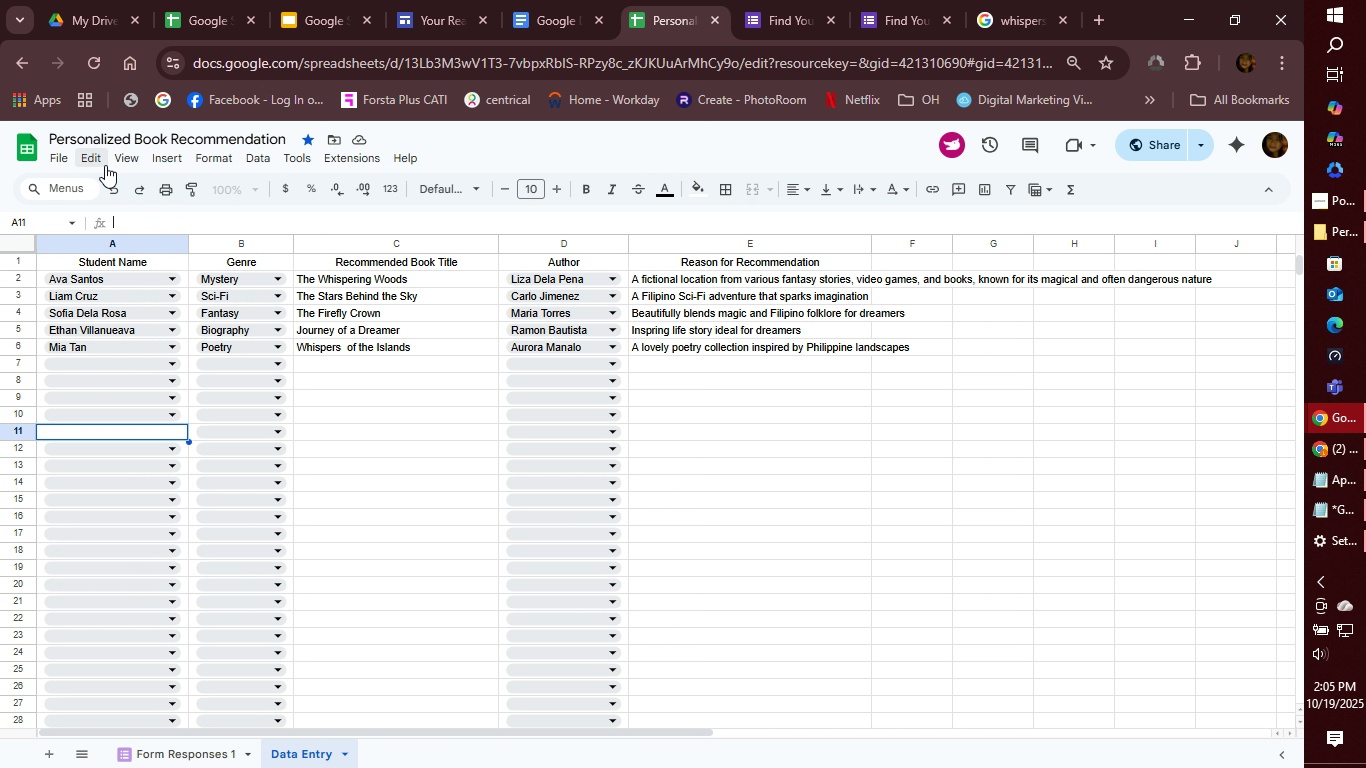 
left_click([134, 163])
 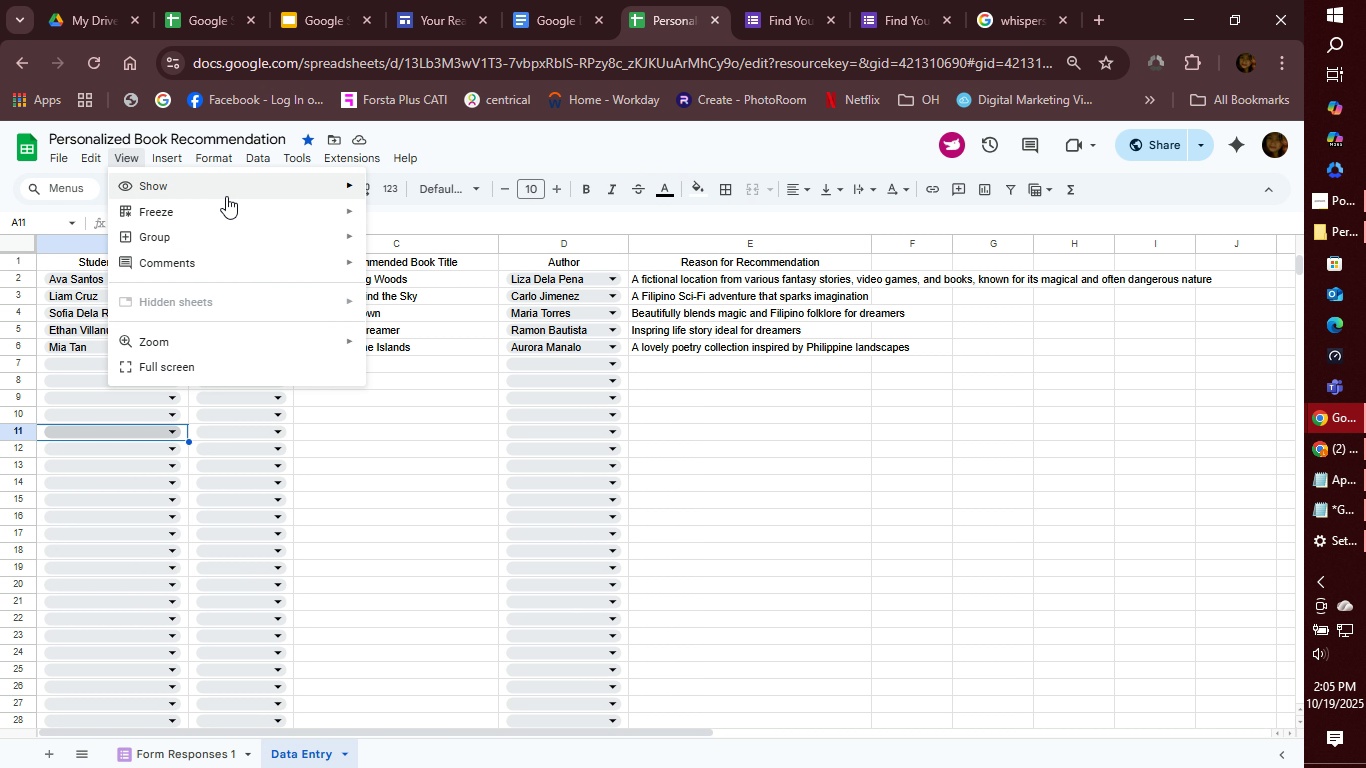 
mouse_move([208, 179])
 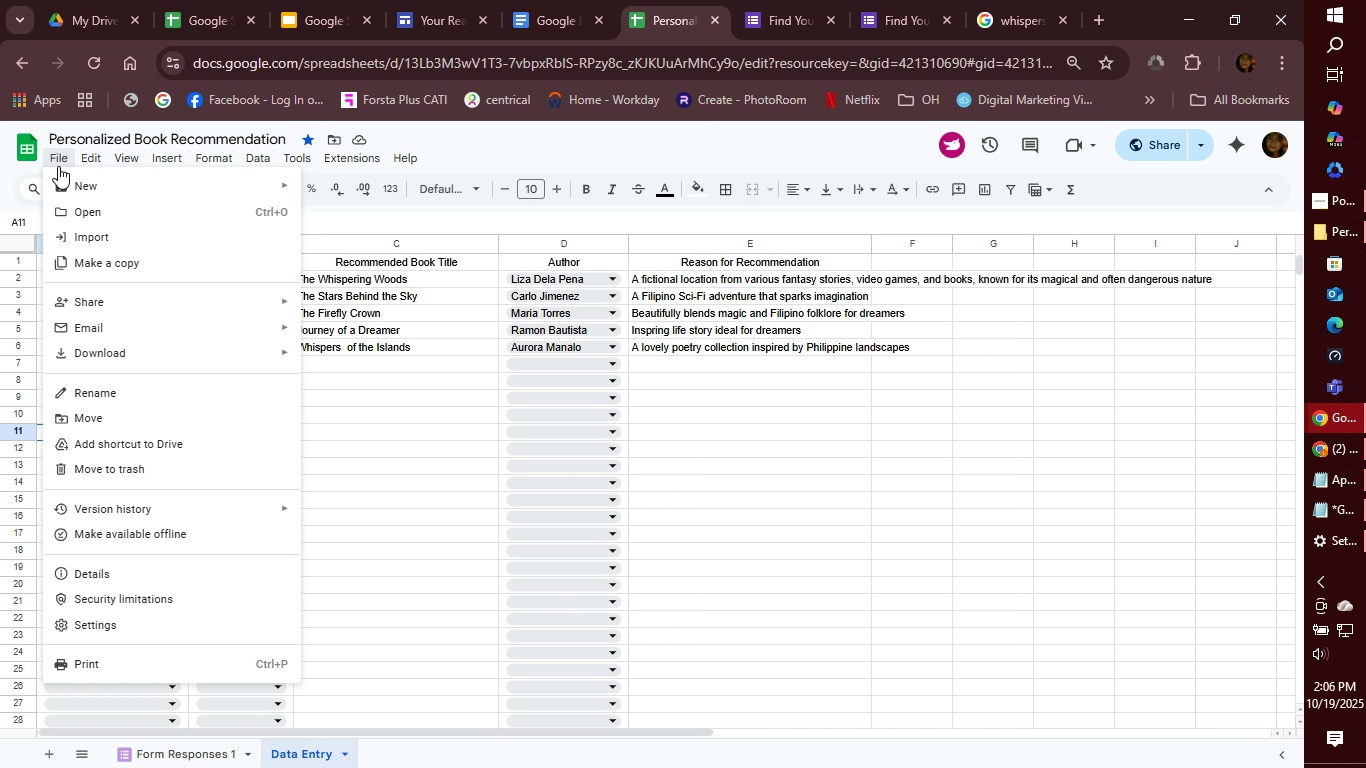 
wait(17.25)
 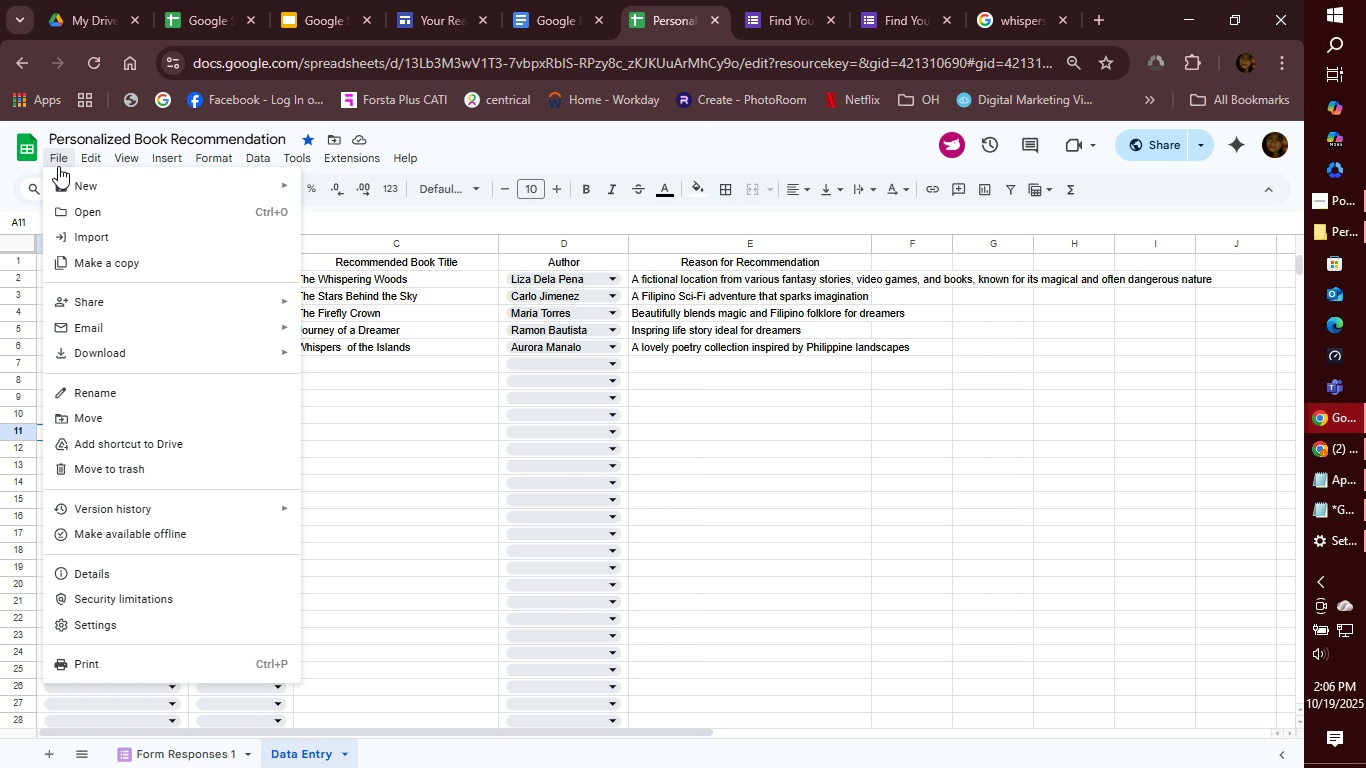 
left_click([848, 146])
 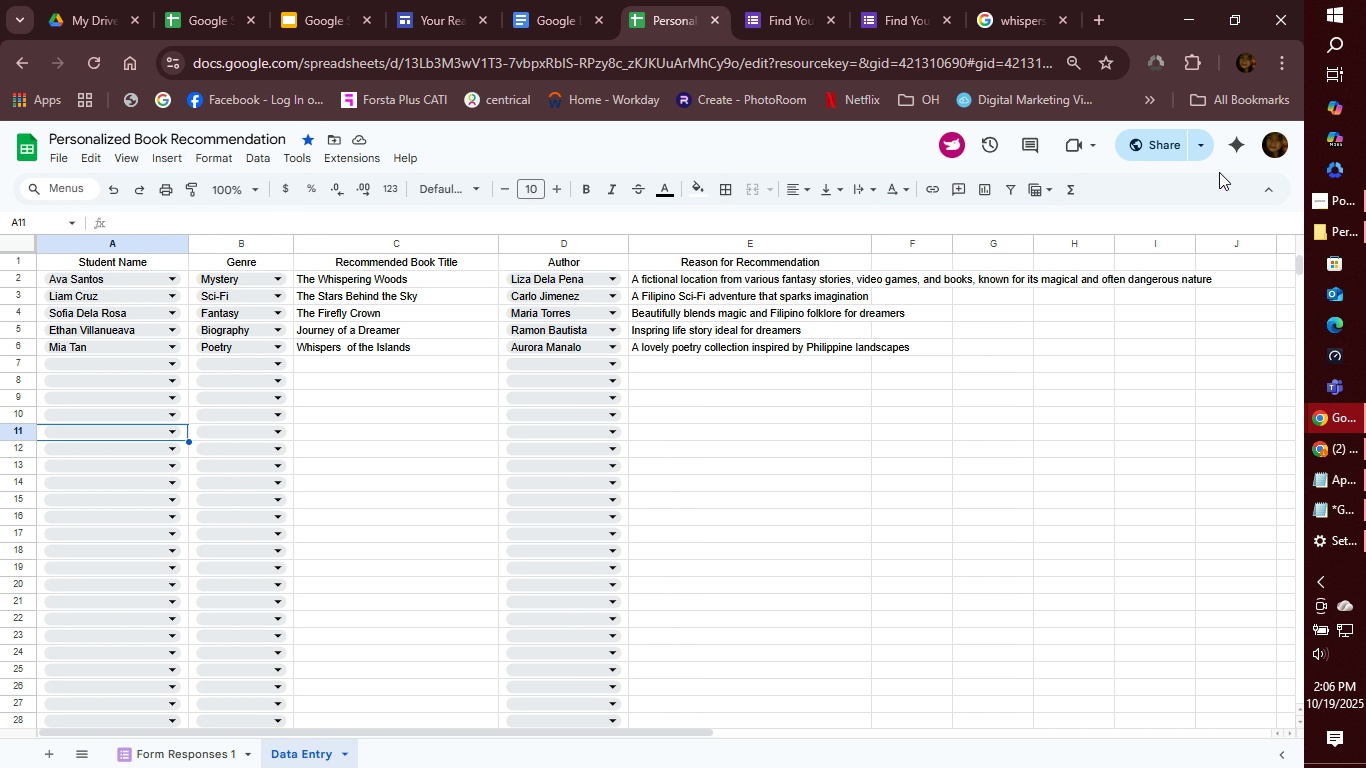 
wait(7.44)
 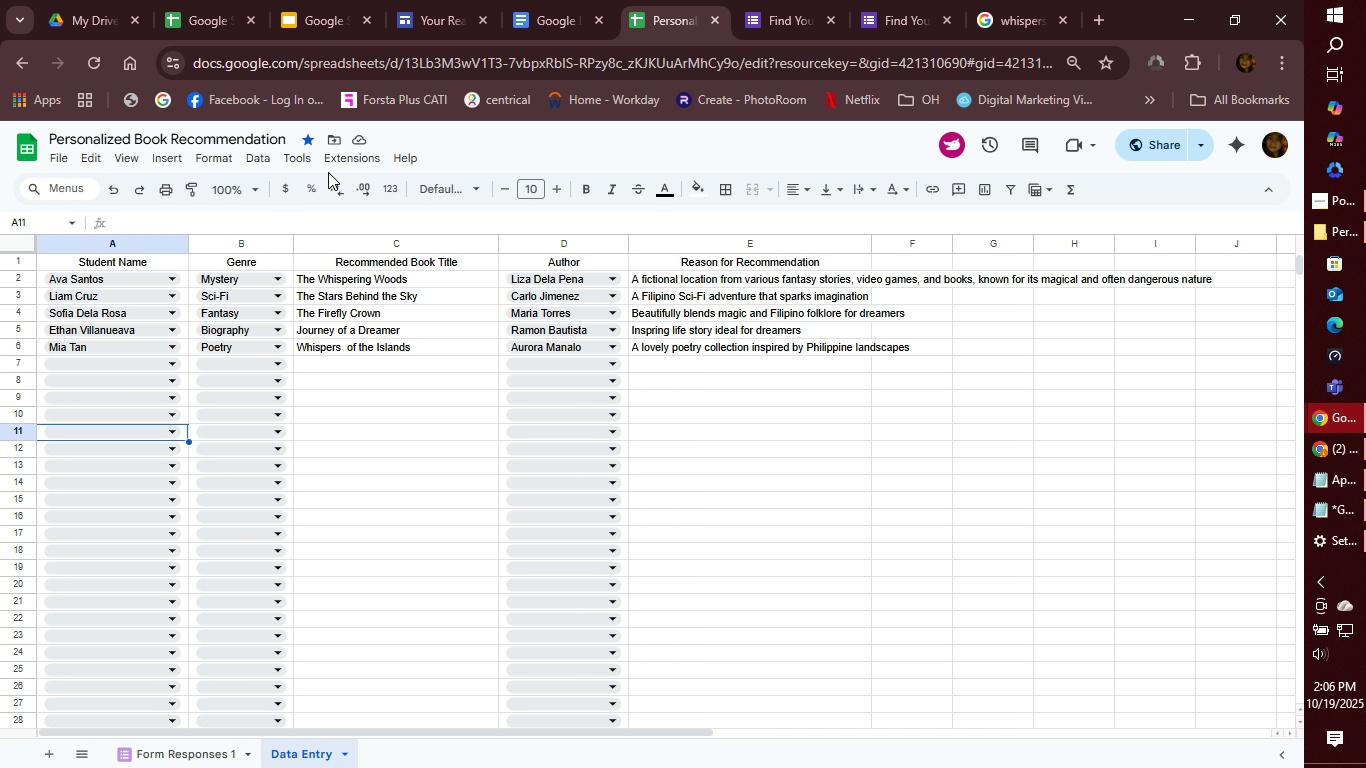 
left_click([1190, 149])
 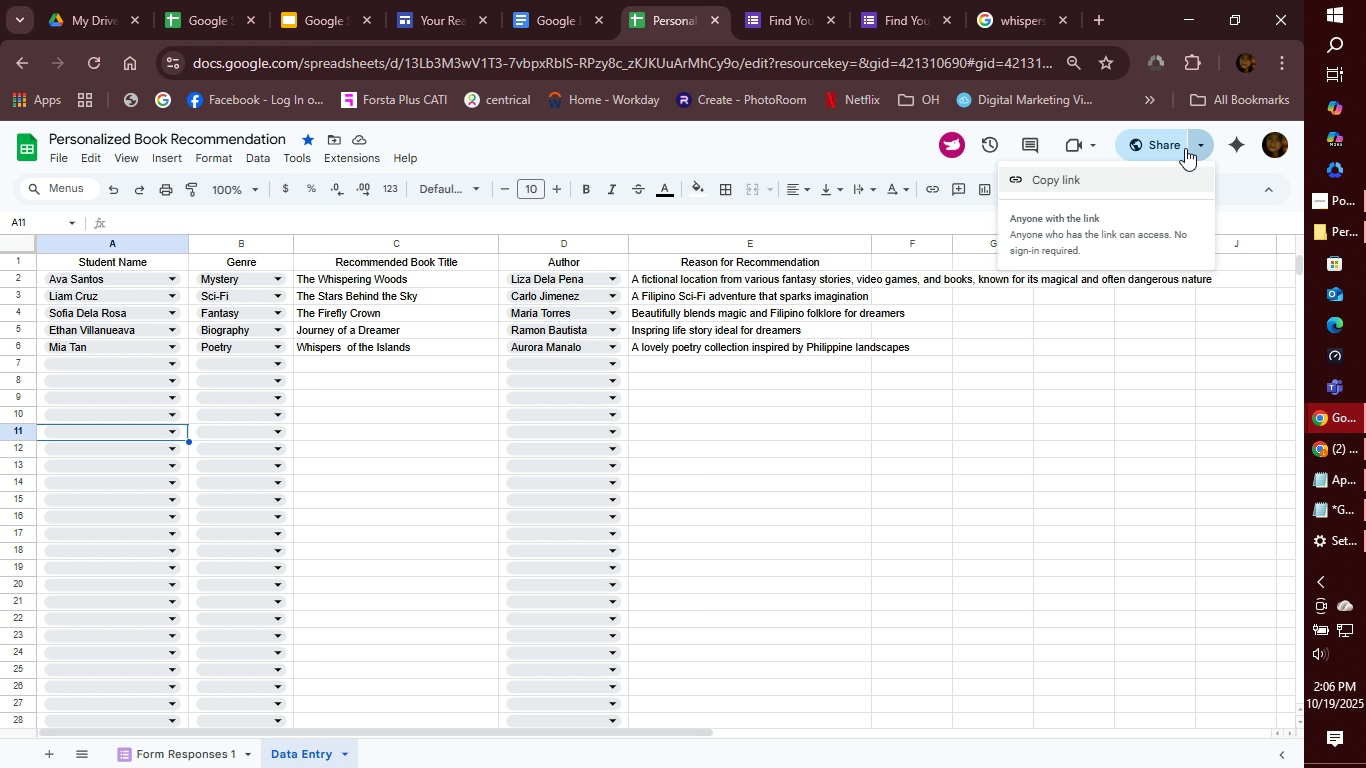 
wait(5.55)
 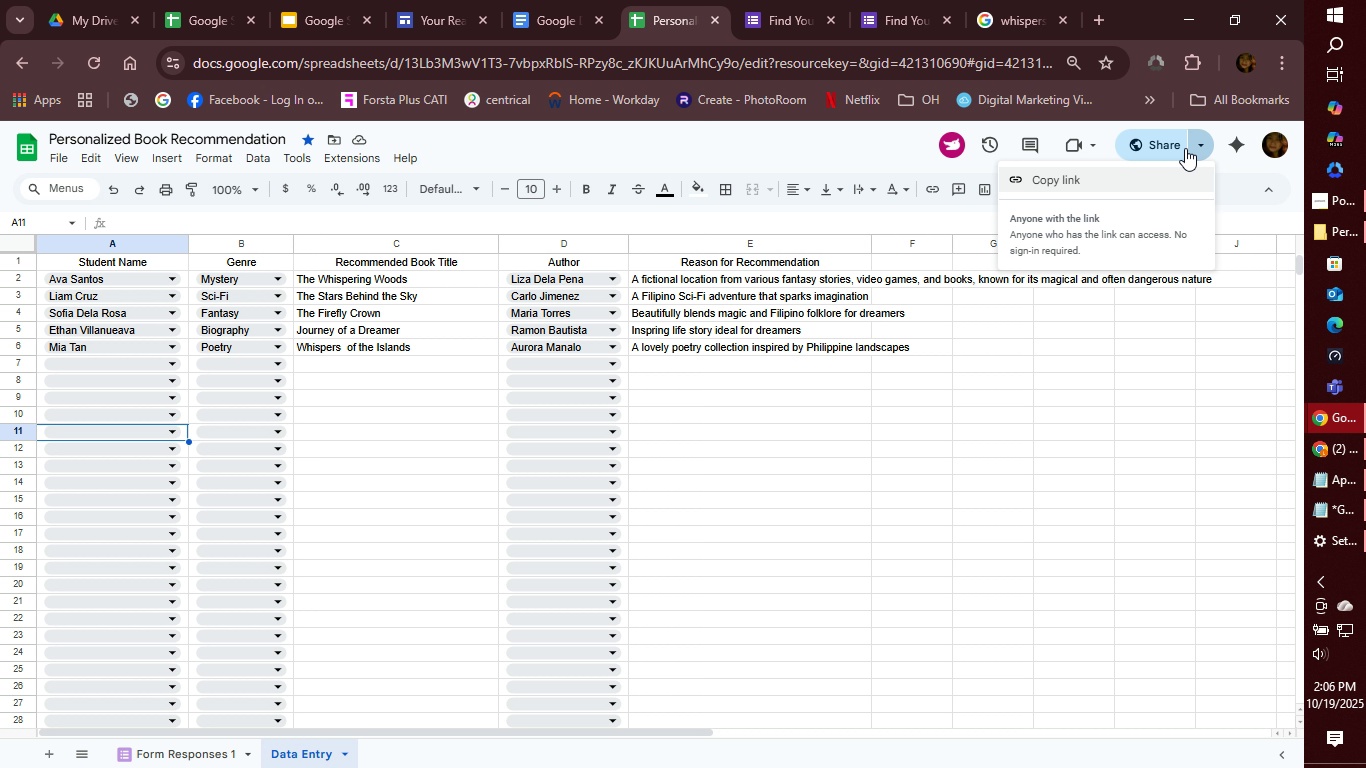 
left_click([1158, 143])
 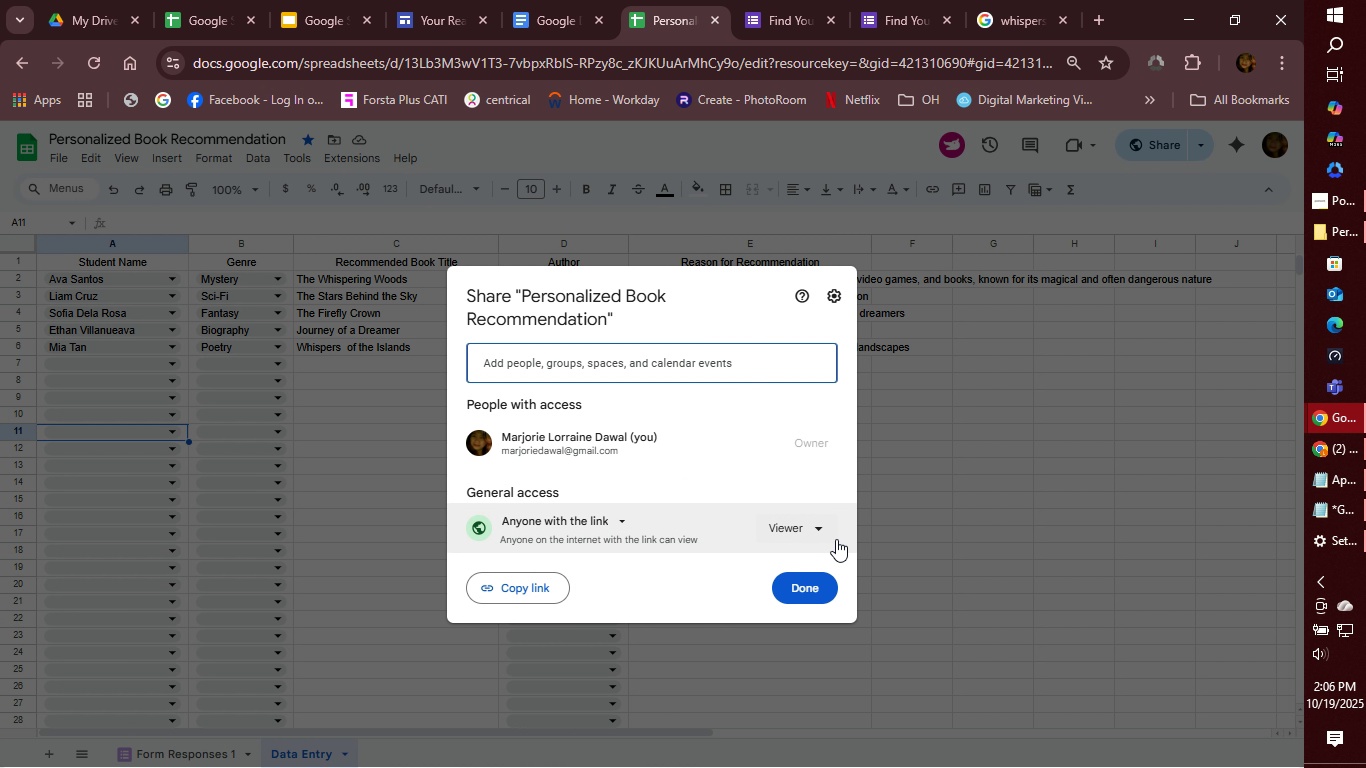 
left_click([827, 525])
 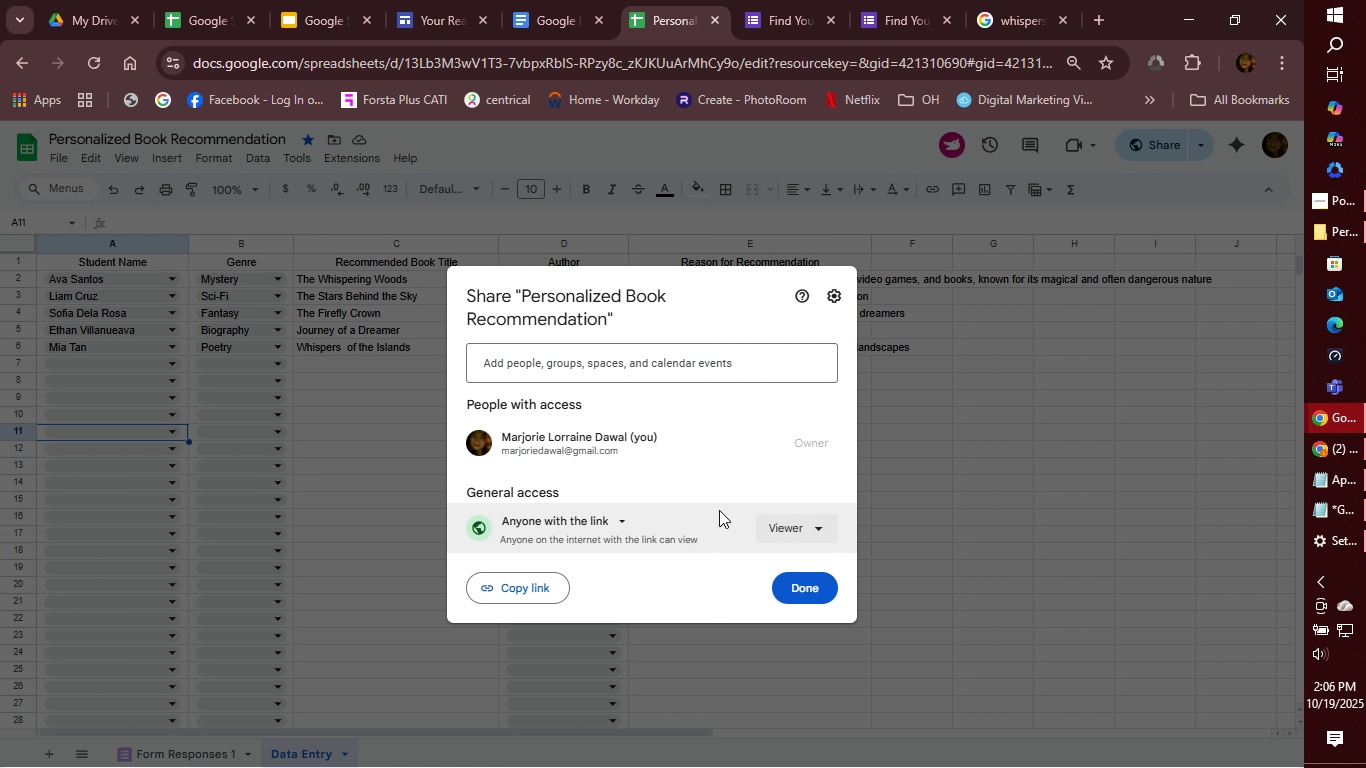 
left_click([624, 518])
 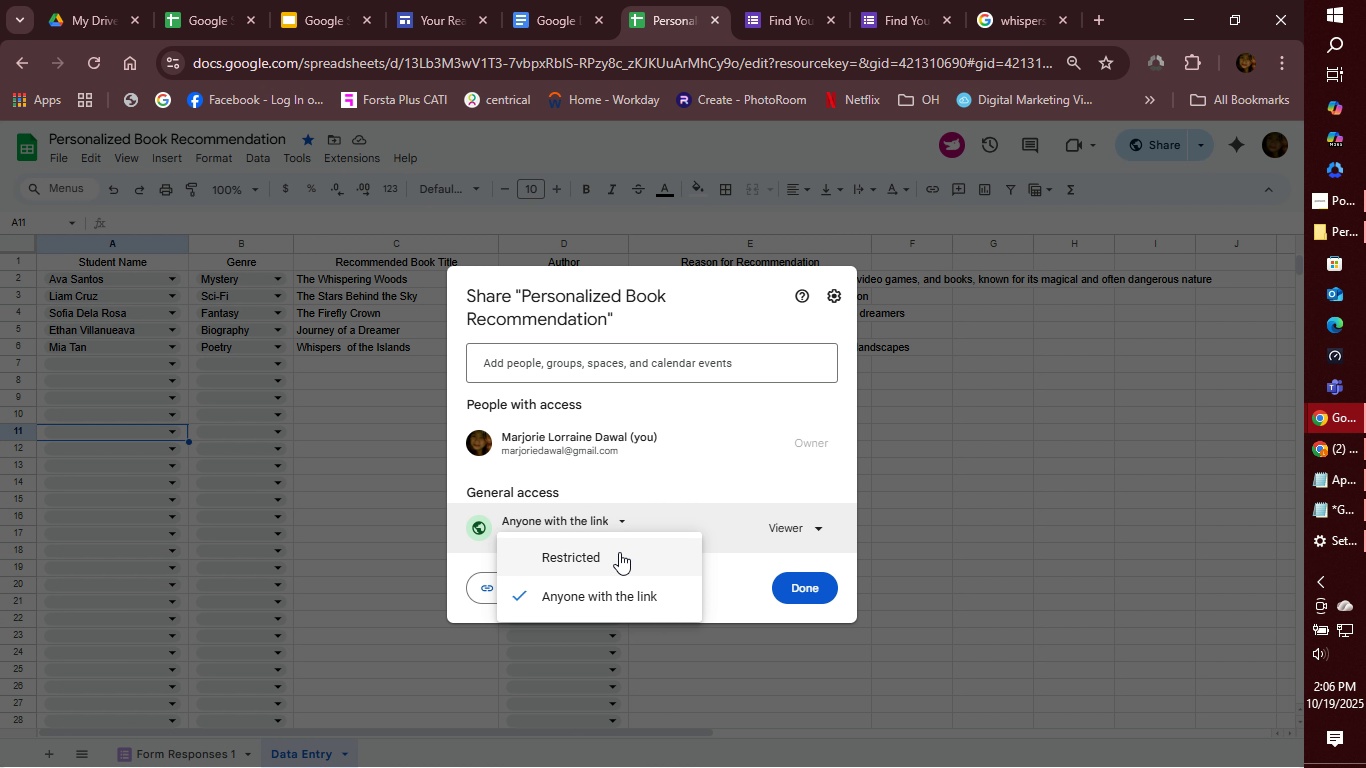 
left_click([618, 553])
 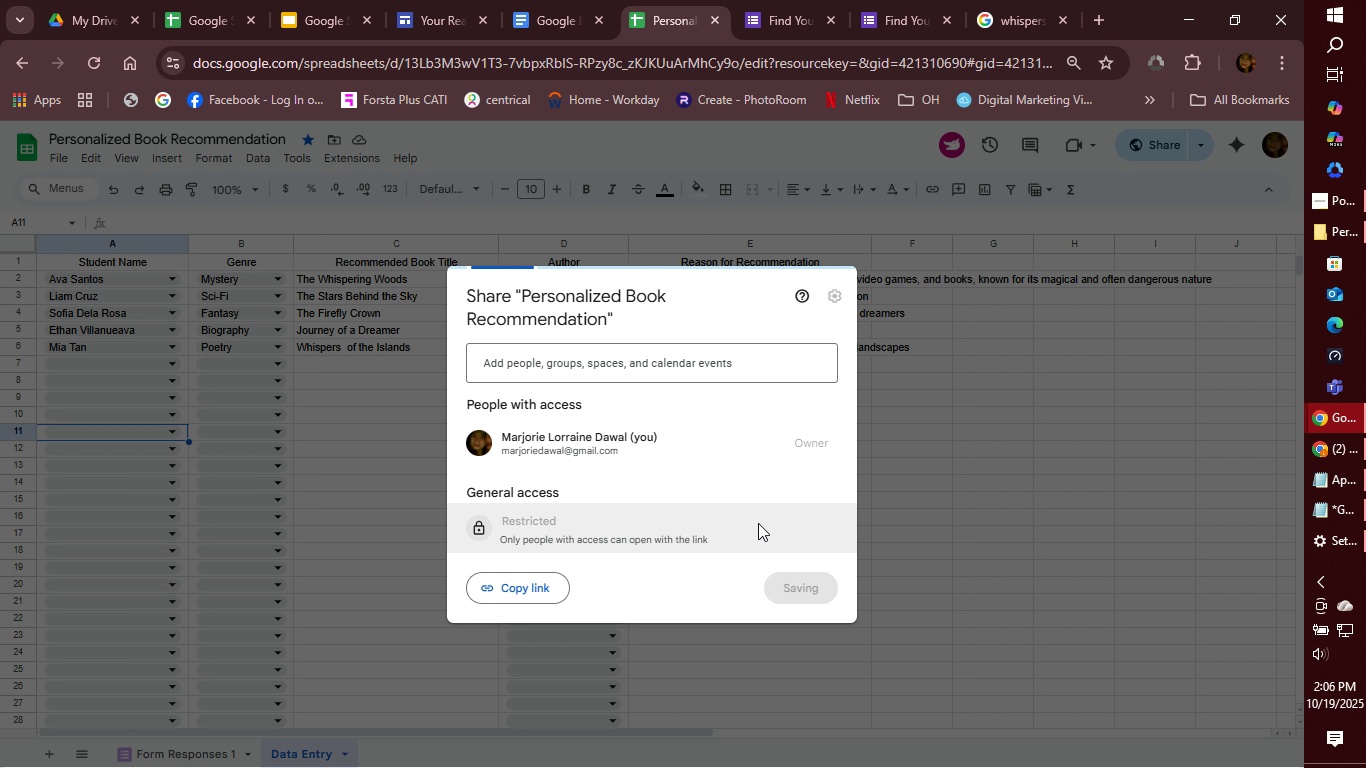 
mouse_move([738, 530])
 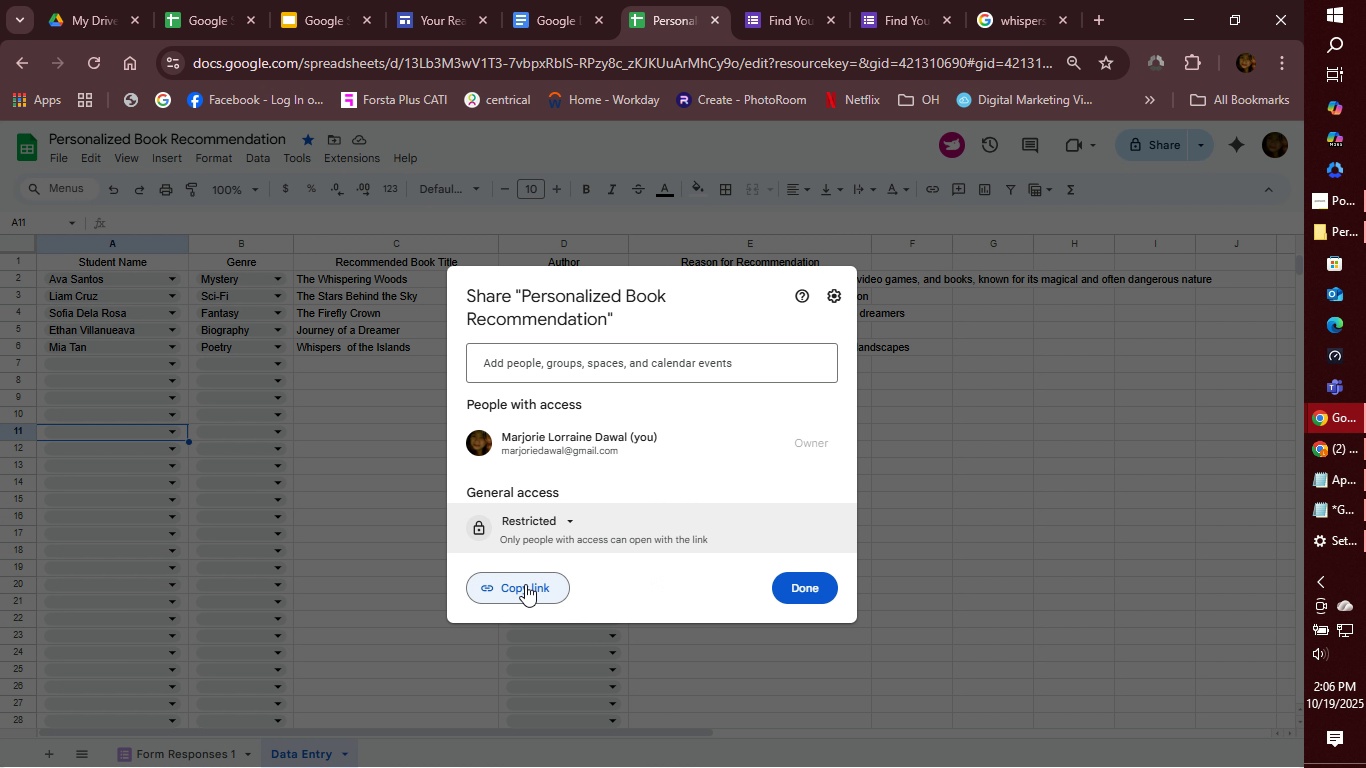 
wait(7.36)
 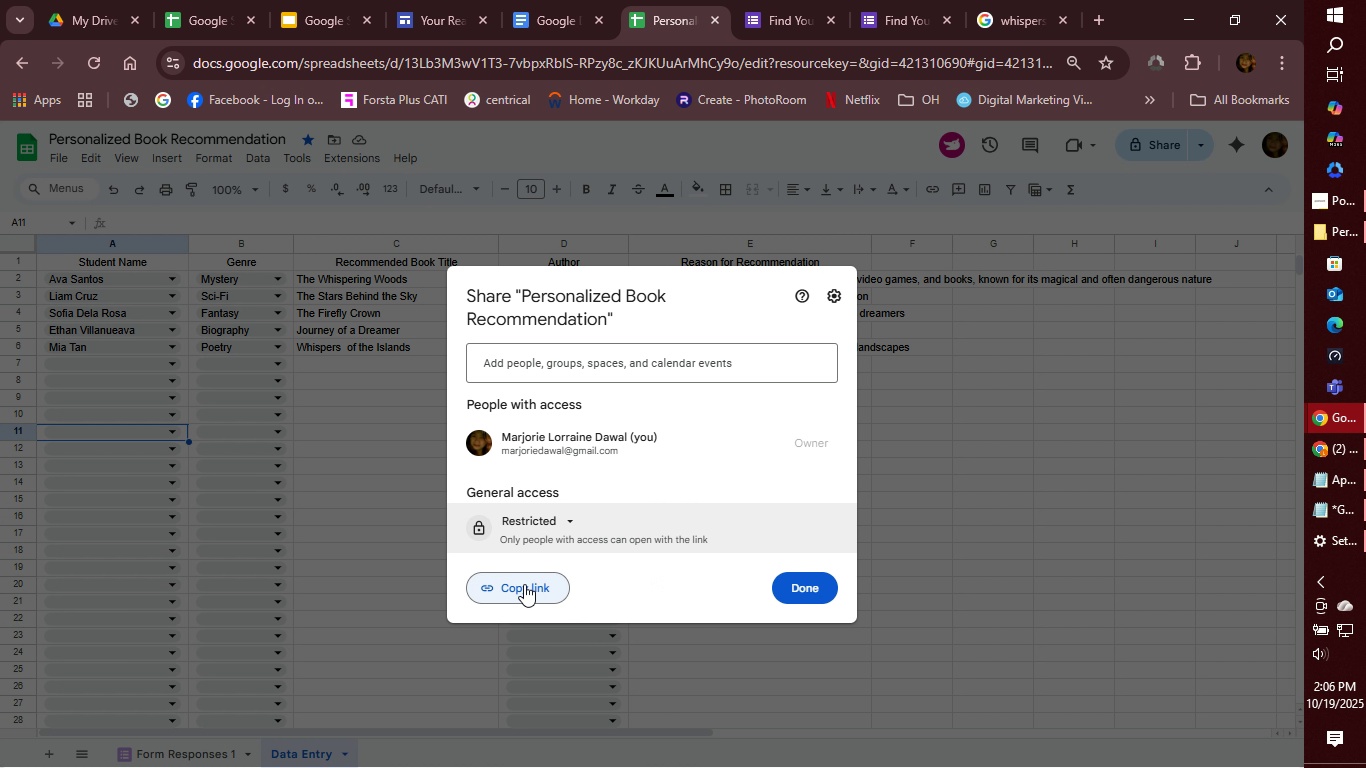 
left_click([525, 584])
 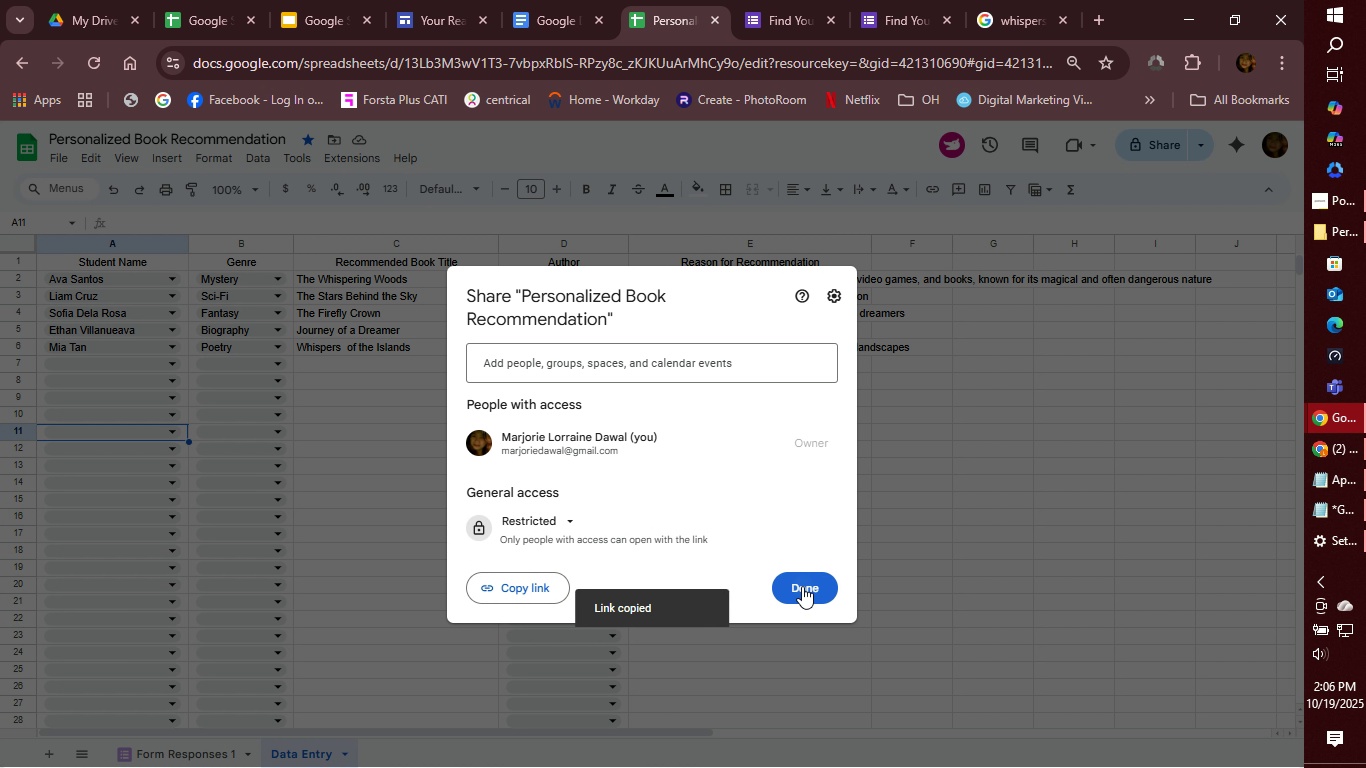 
left_click([802, 586])
 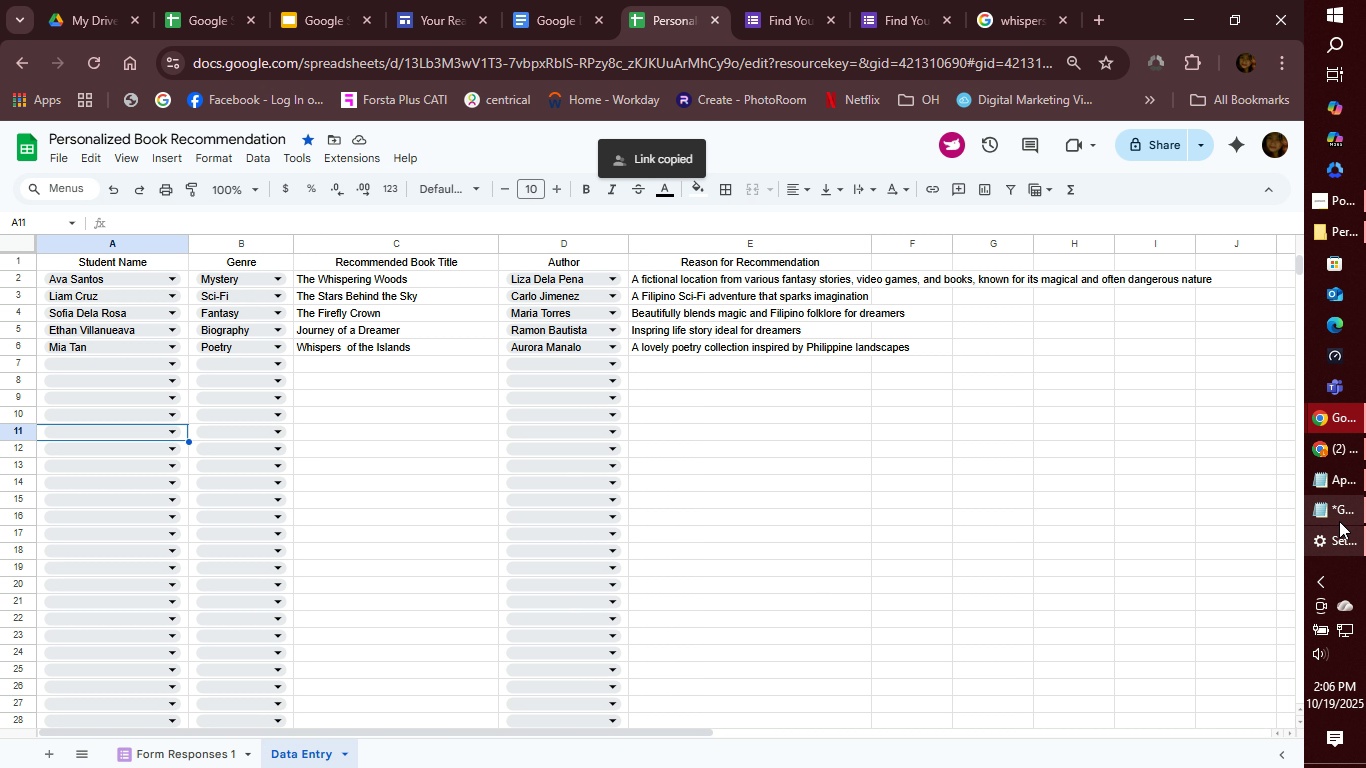 
left_click([1341, 513])
 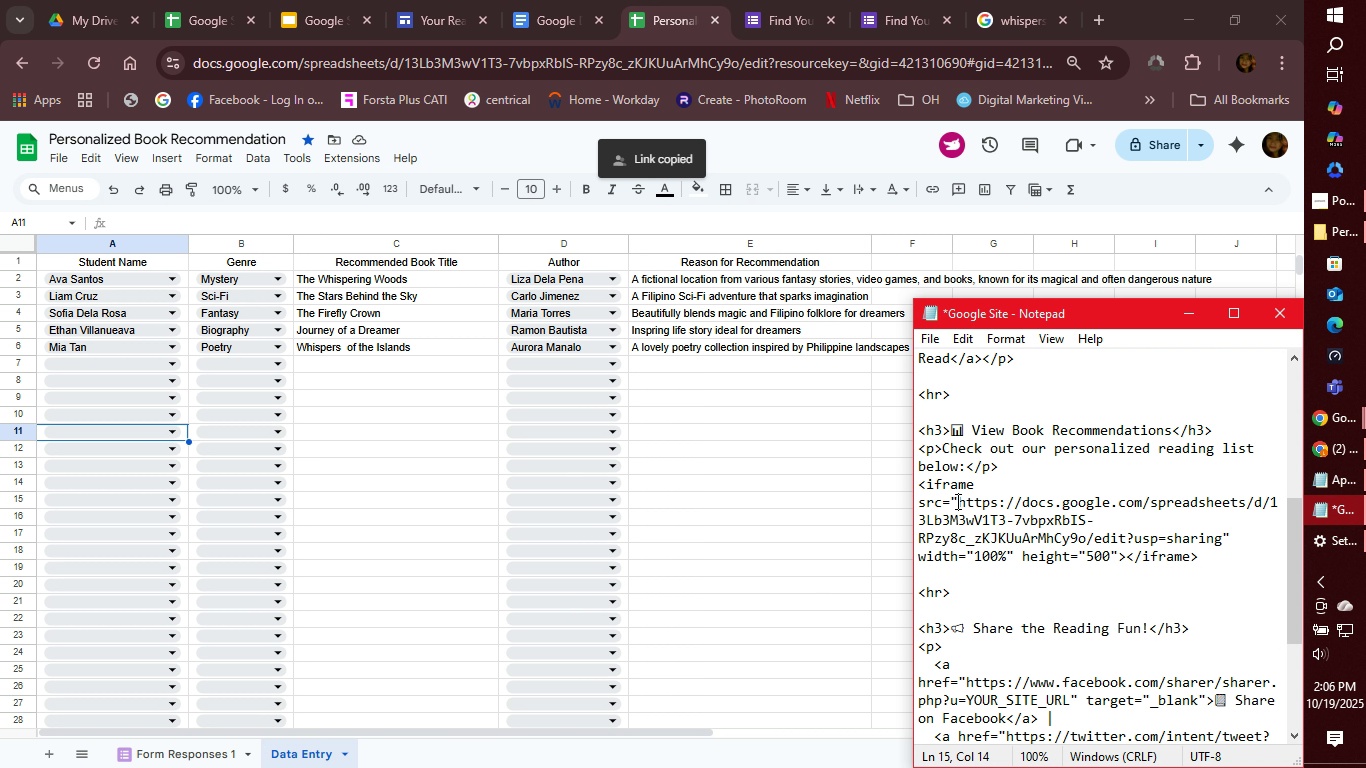 
left_click_drag(start_coordinate=[956, 501], to_coordinate=[1223, 535])
 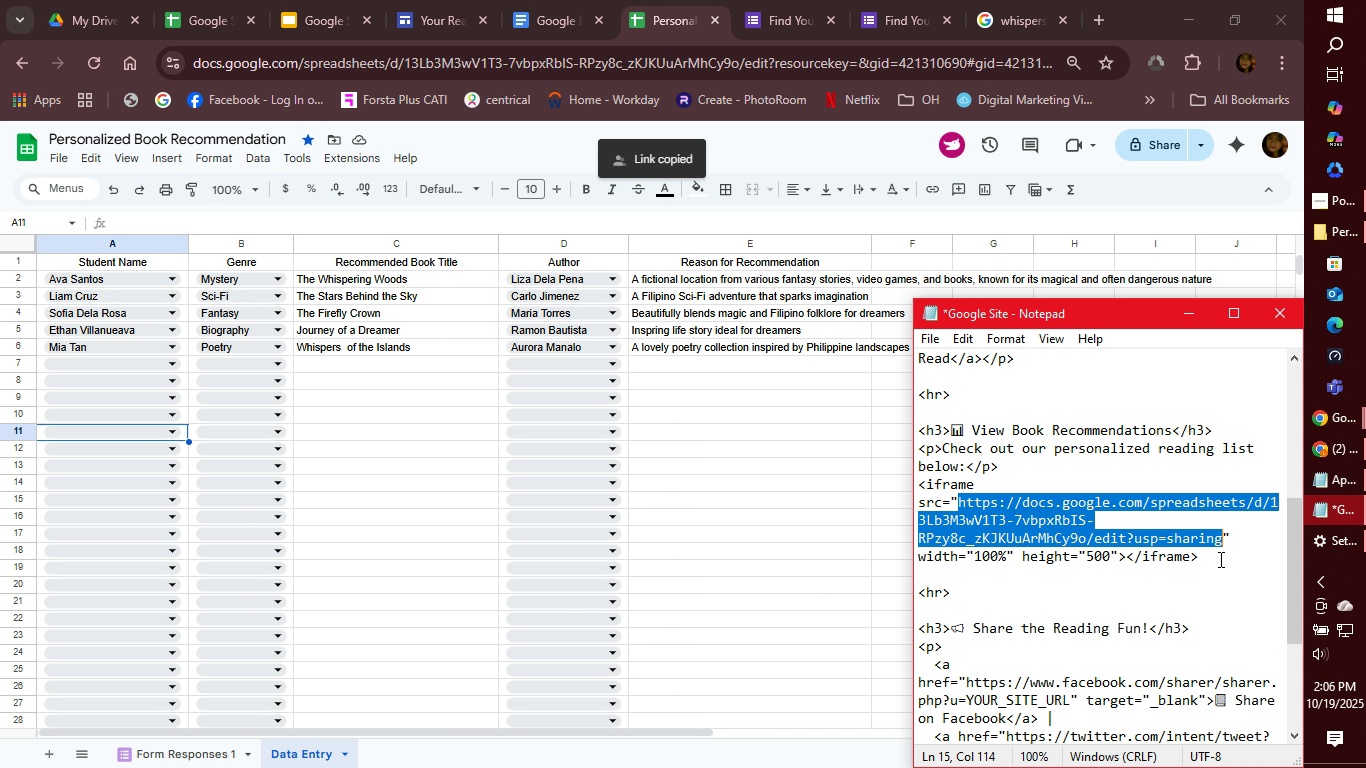 
key(Control+V)
 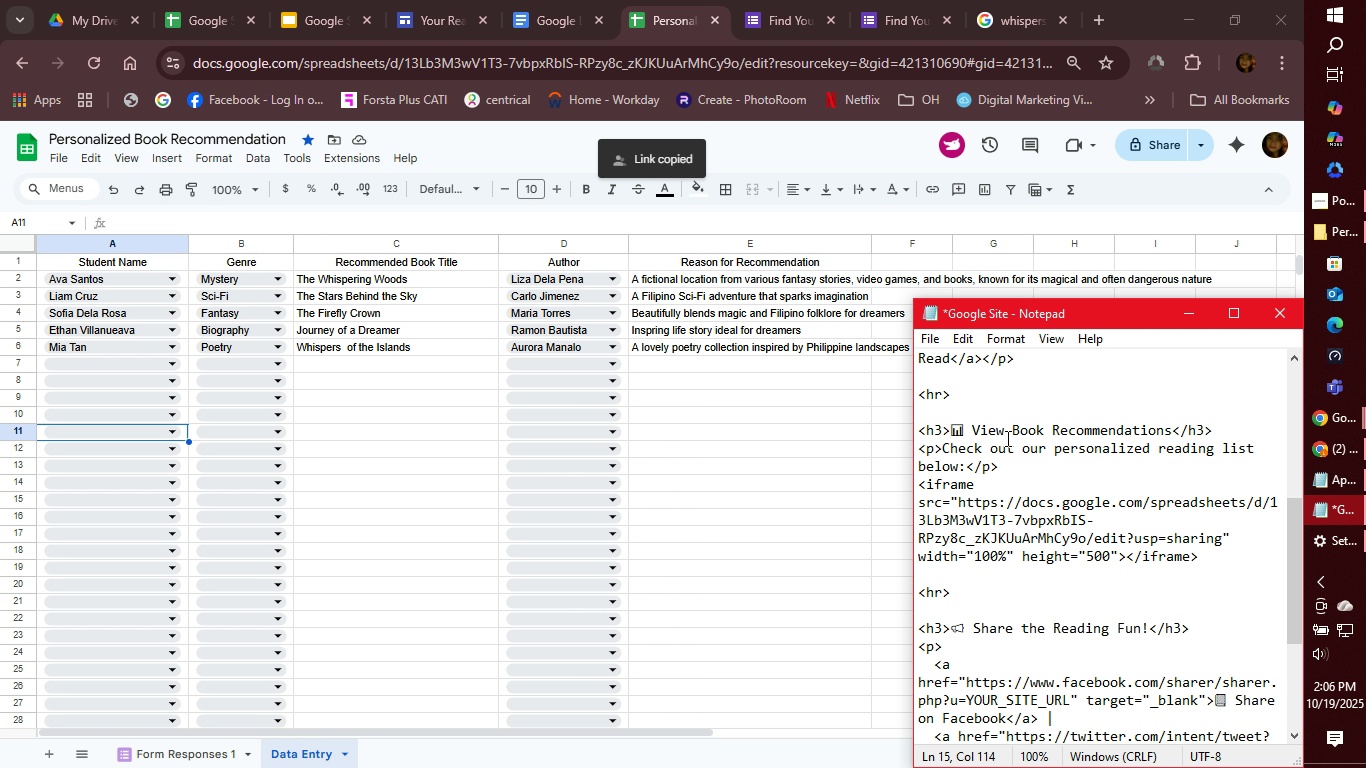 
scroll: coordinate [991, 438], scroll_direction: up, amount: 8.0
 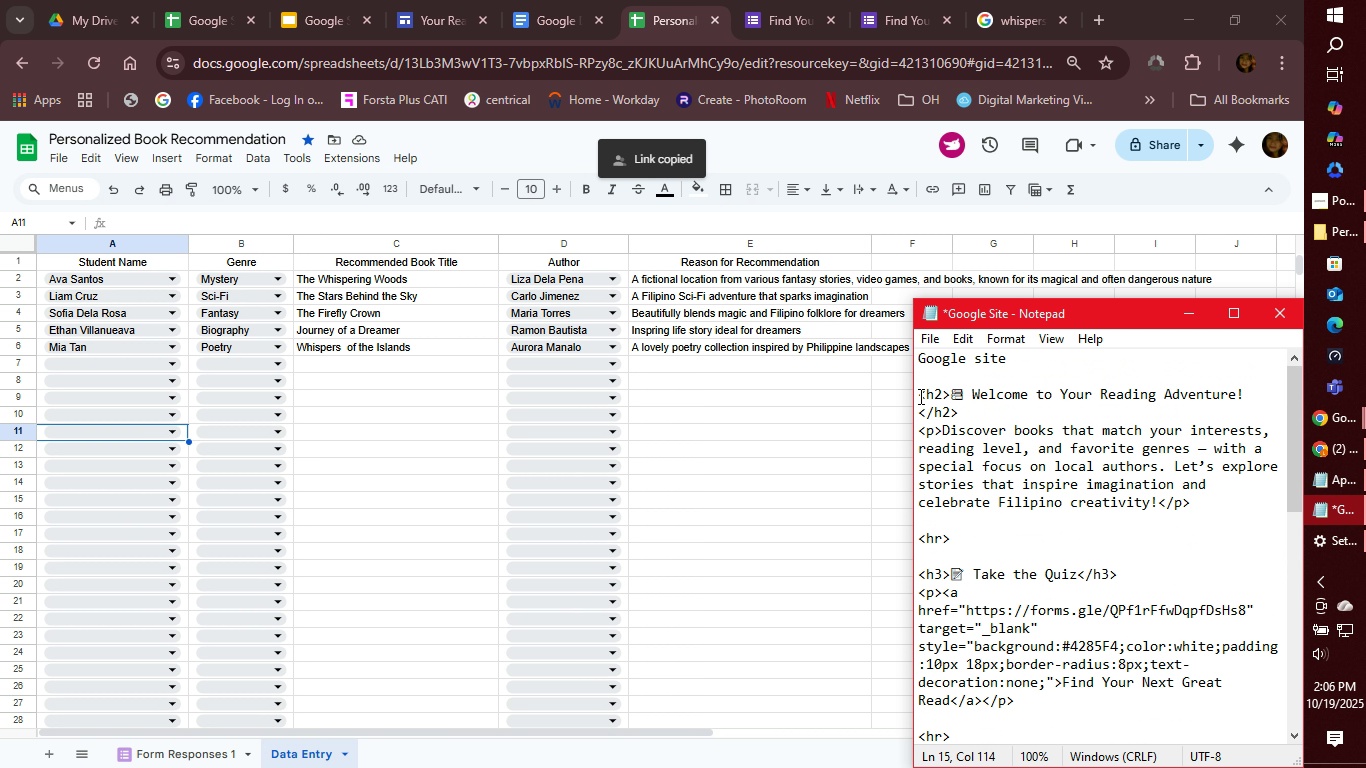 
left_click_drag(start_coordinate=[919, 396], to_coordinate=[1070, 730])
 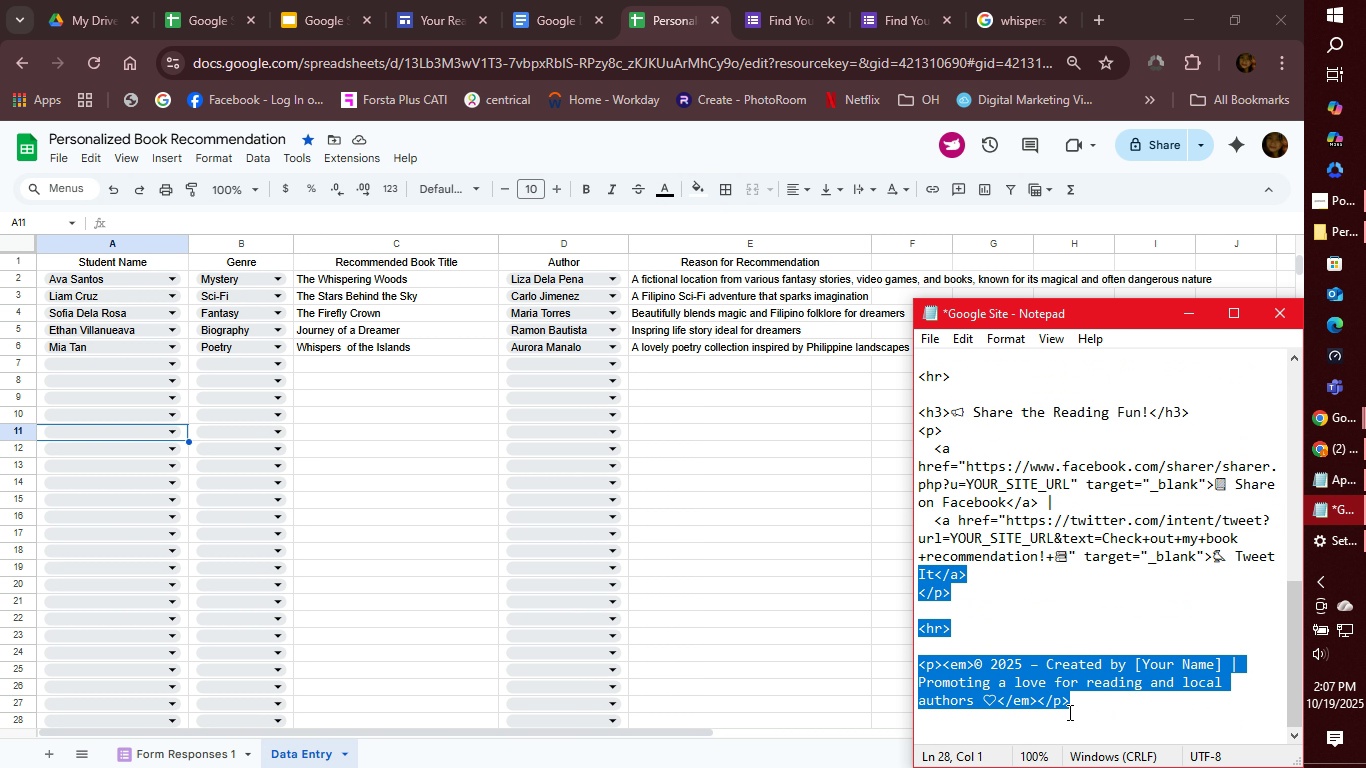 
left_click_drag(start_coordinate=[1068, 719], to_coordinate=[1066, 706])
 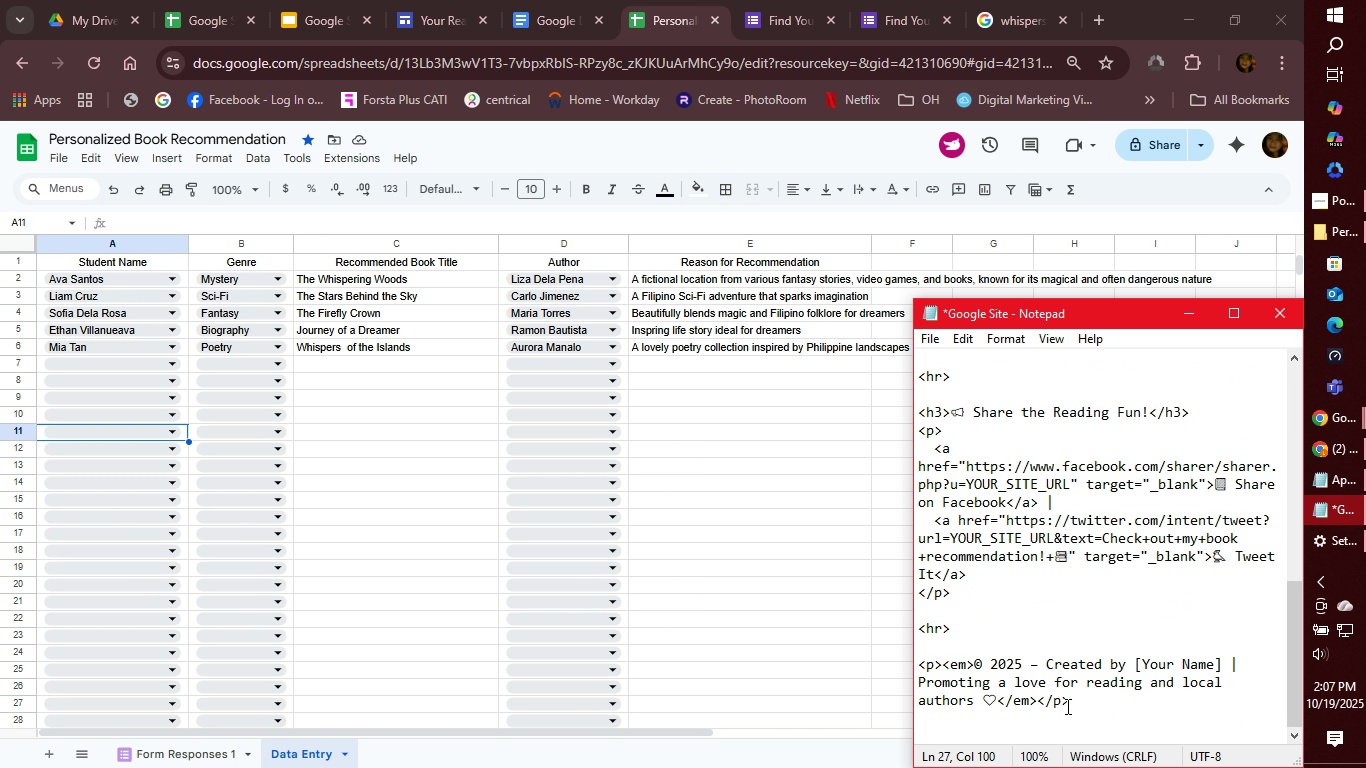 
key(Control+C)
 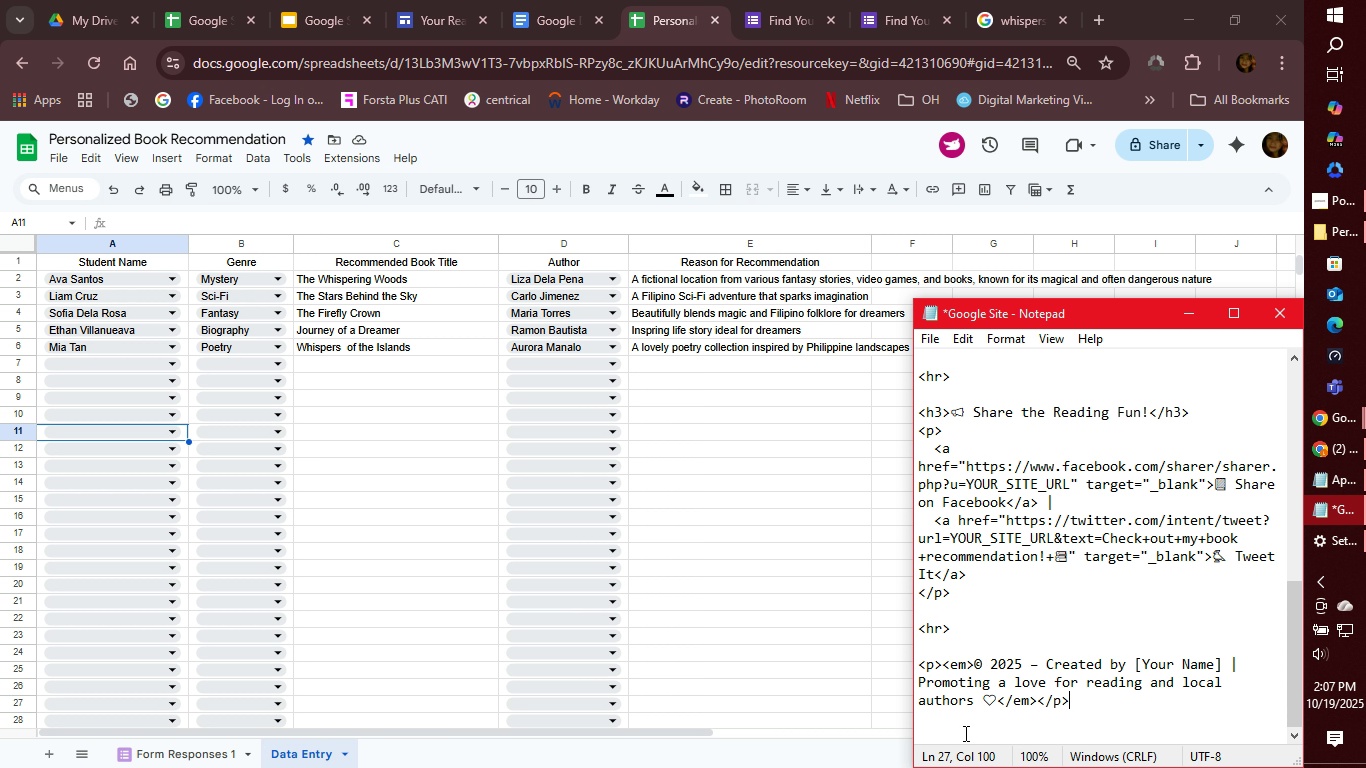 
left_click_drag(start_coordinate=[964, 735], to_coordinate=[907, 396])
 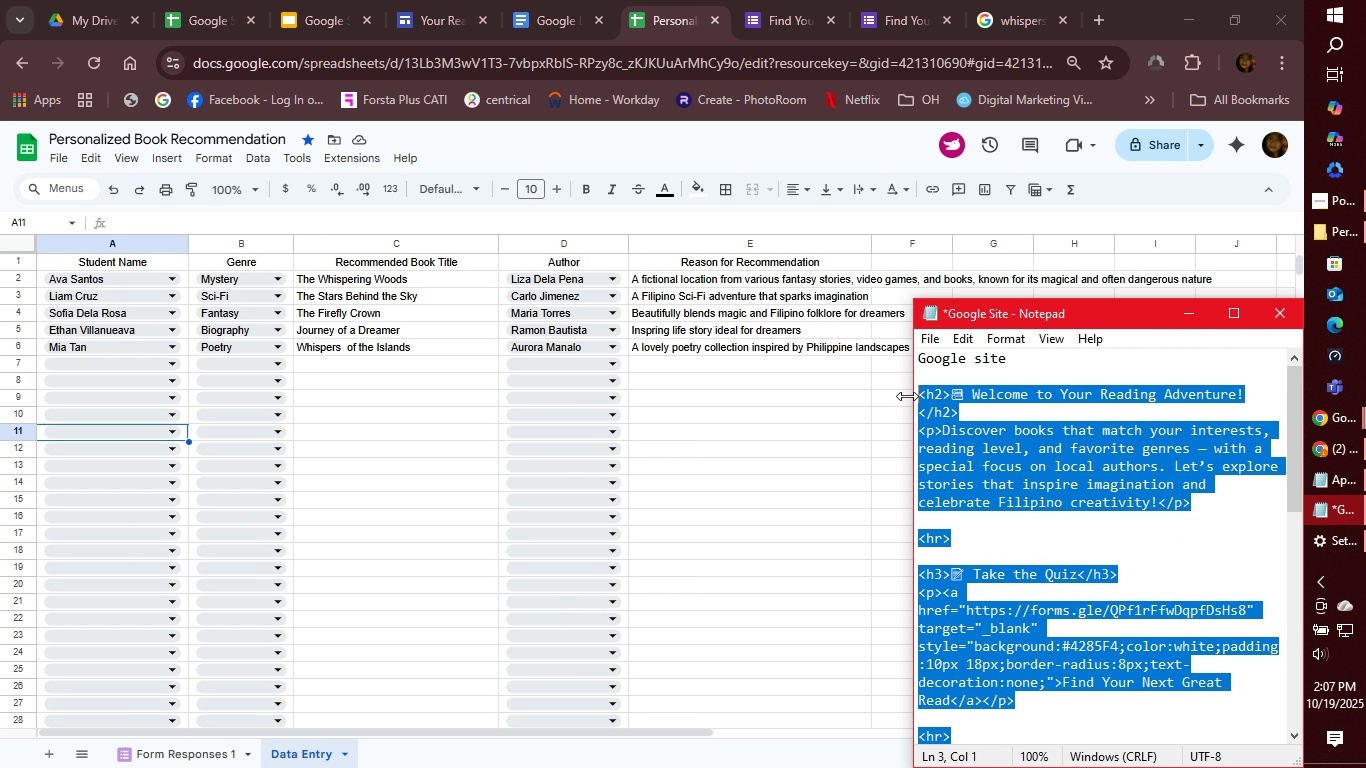 
key(Control+C)
 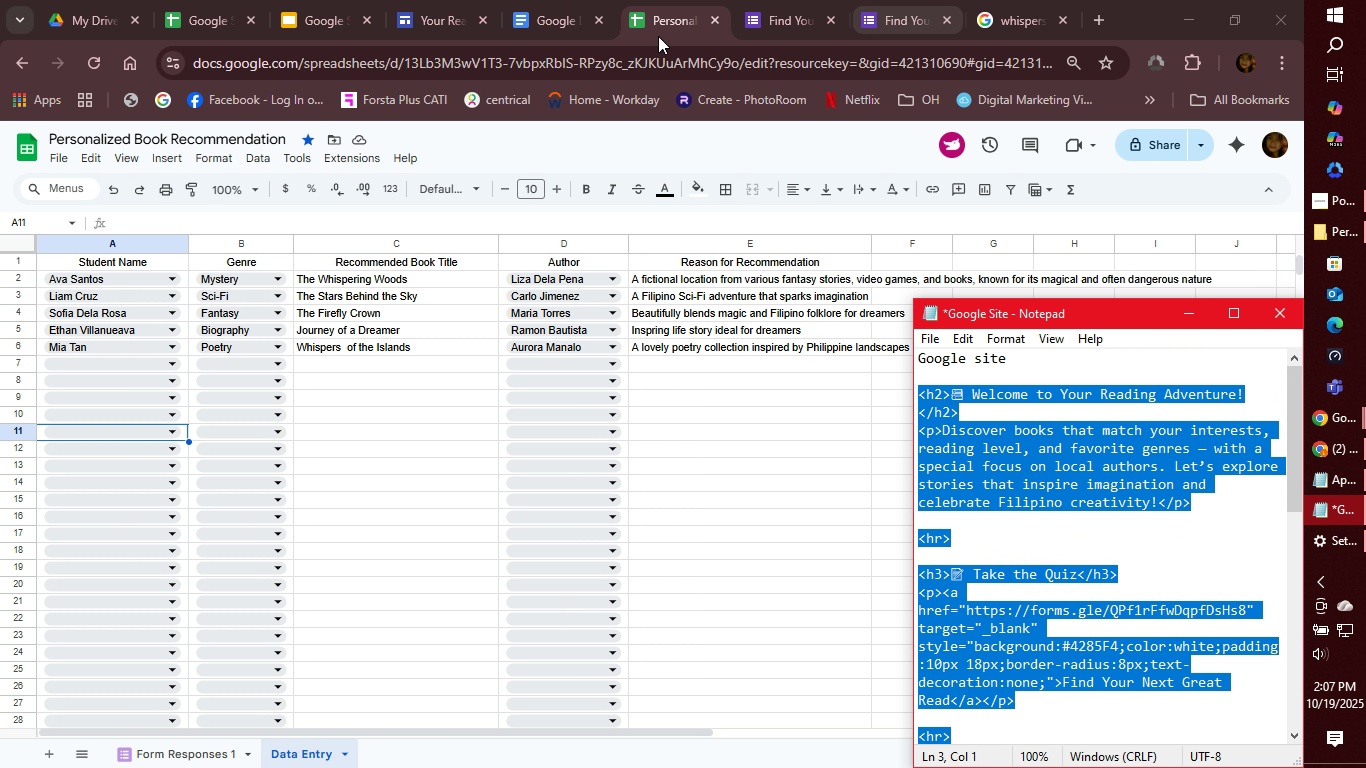 
left_click([431, 19])
 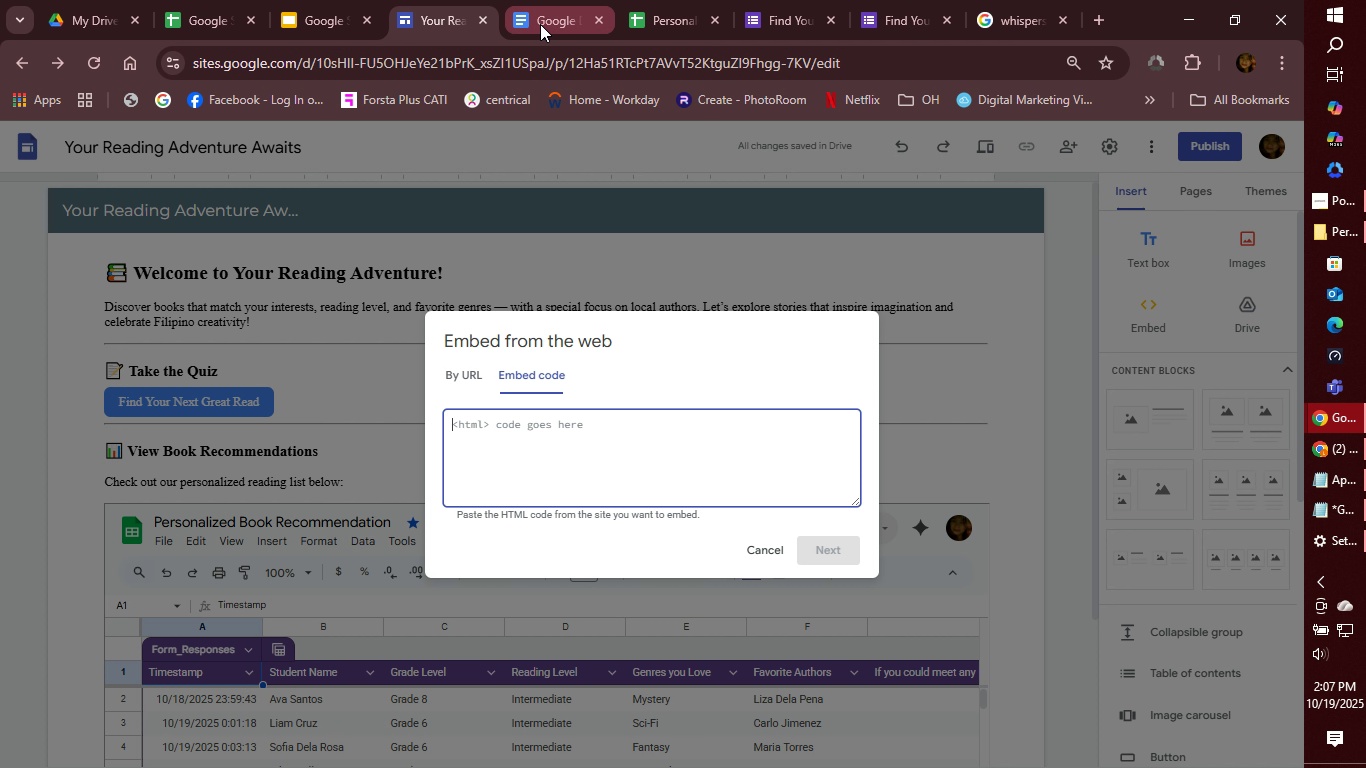 
left_click([540, 24])
 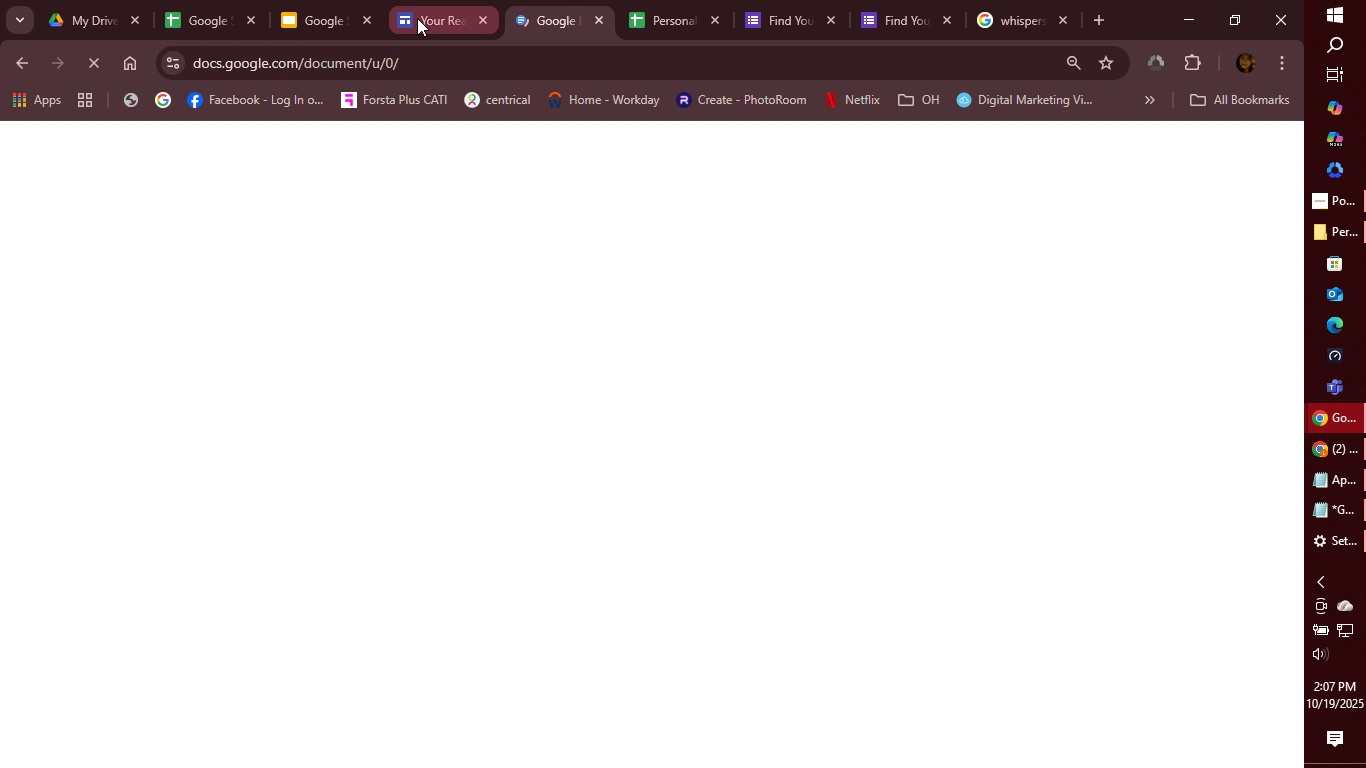 
left_click([417, 18])
 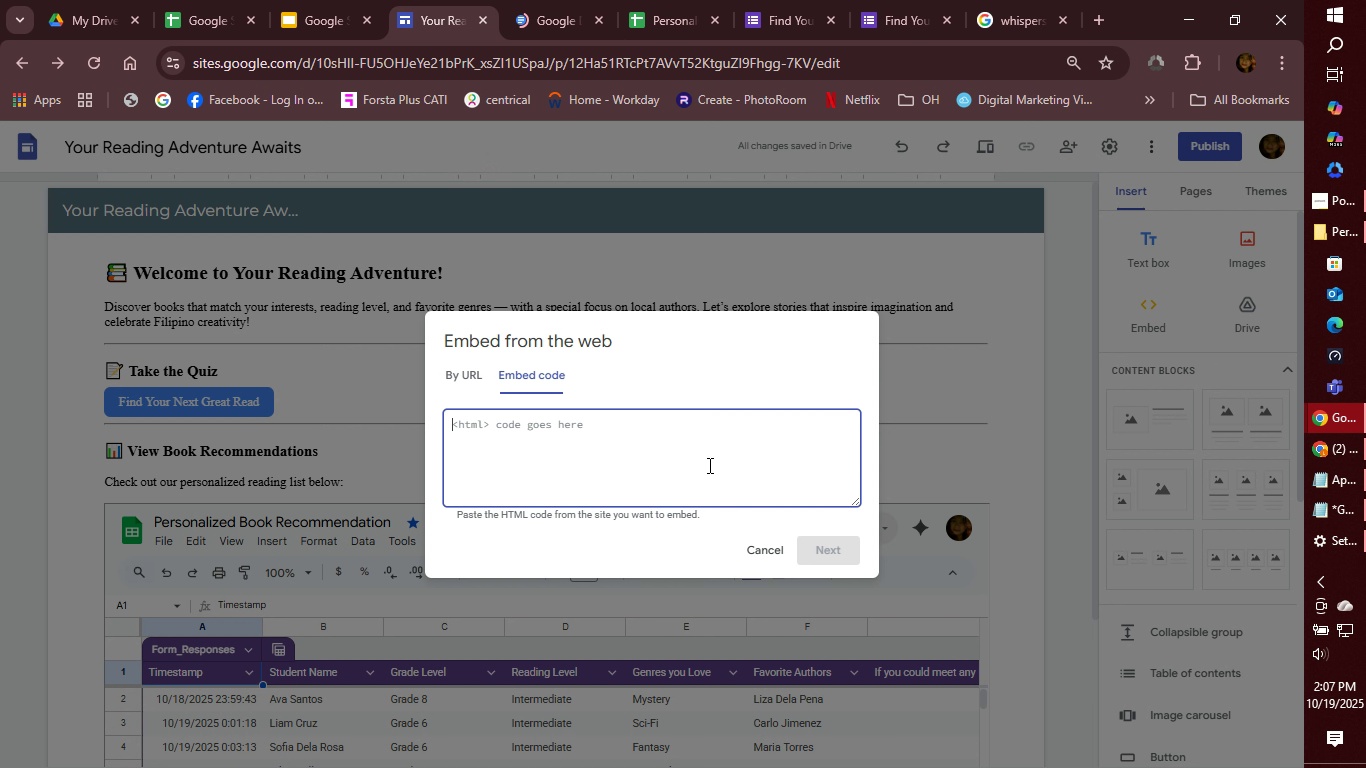 
left_click([748, 543])
 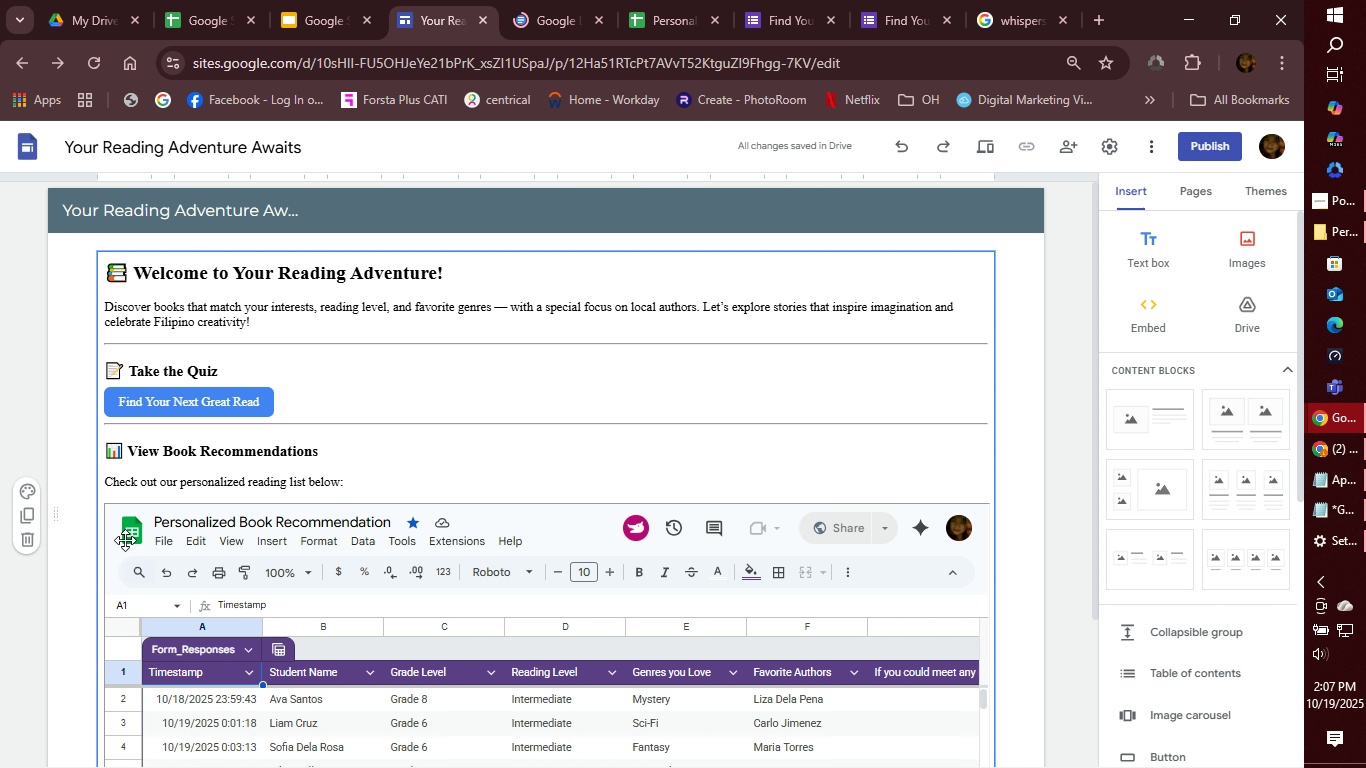 
wait(5.9)
 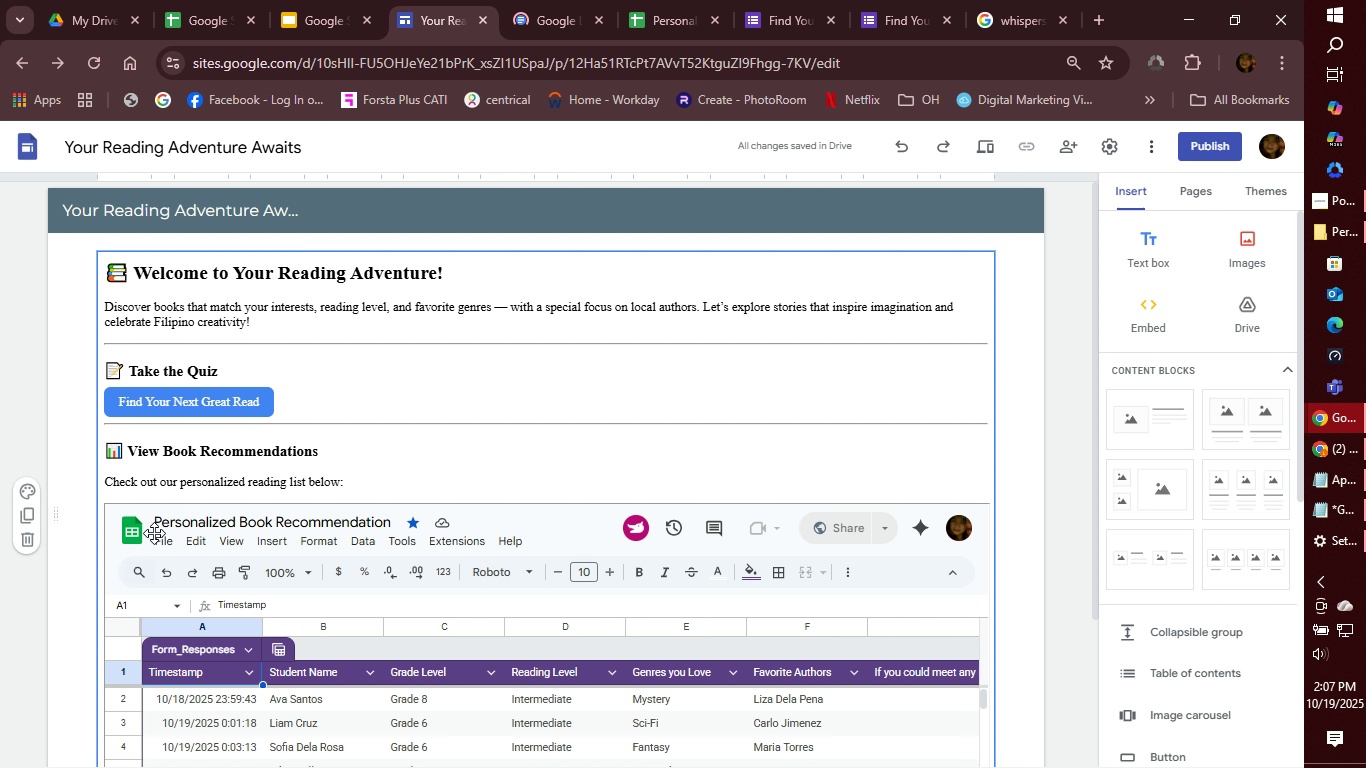 
left_click([180, 337])
 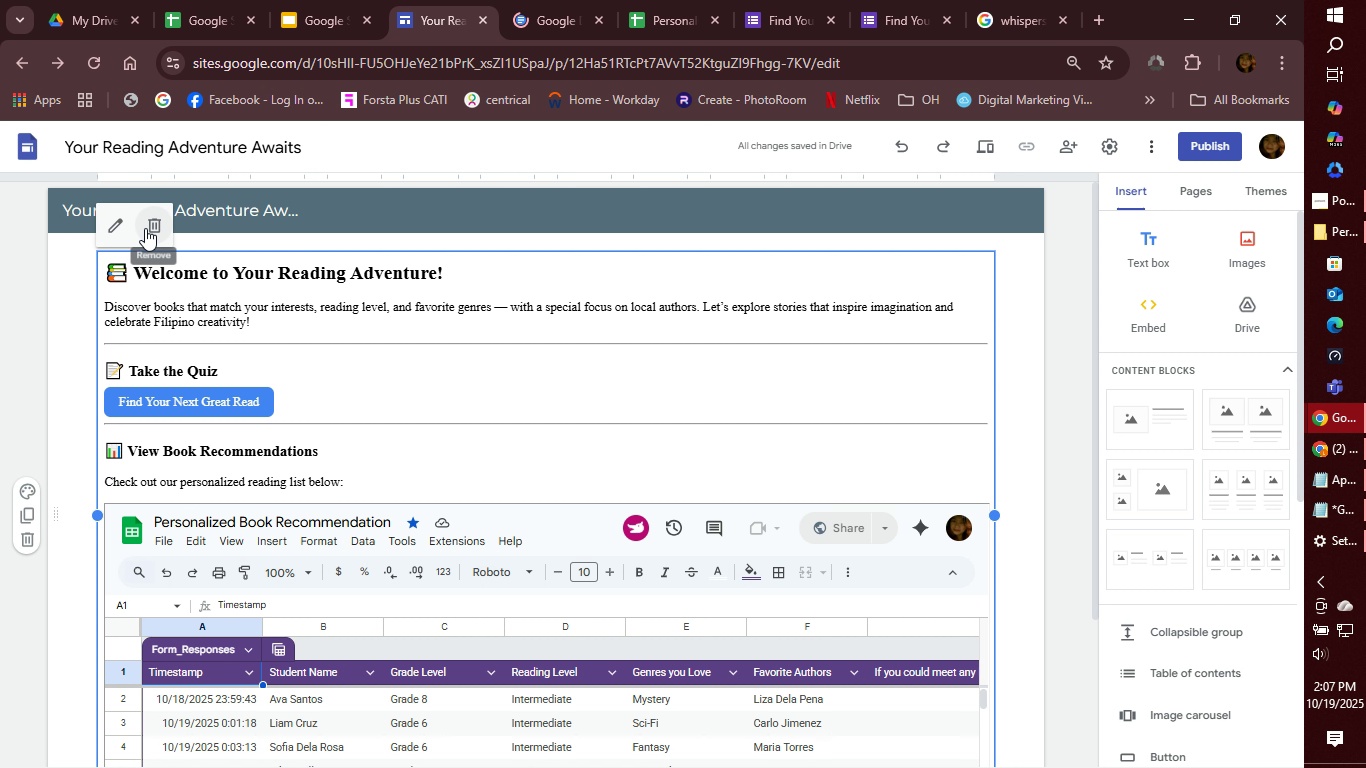 
left_click([145, 228])
 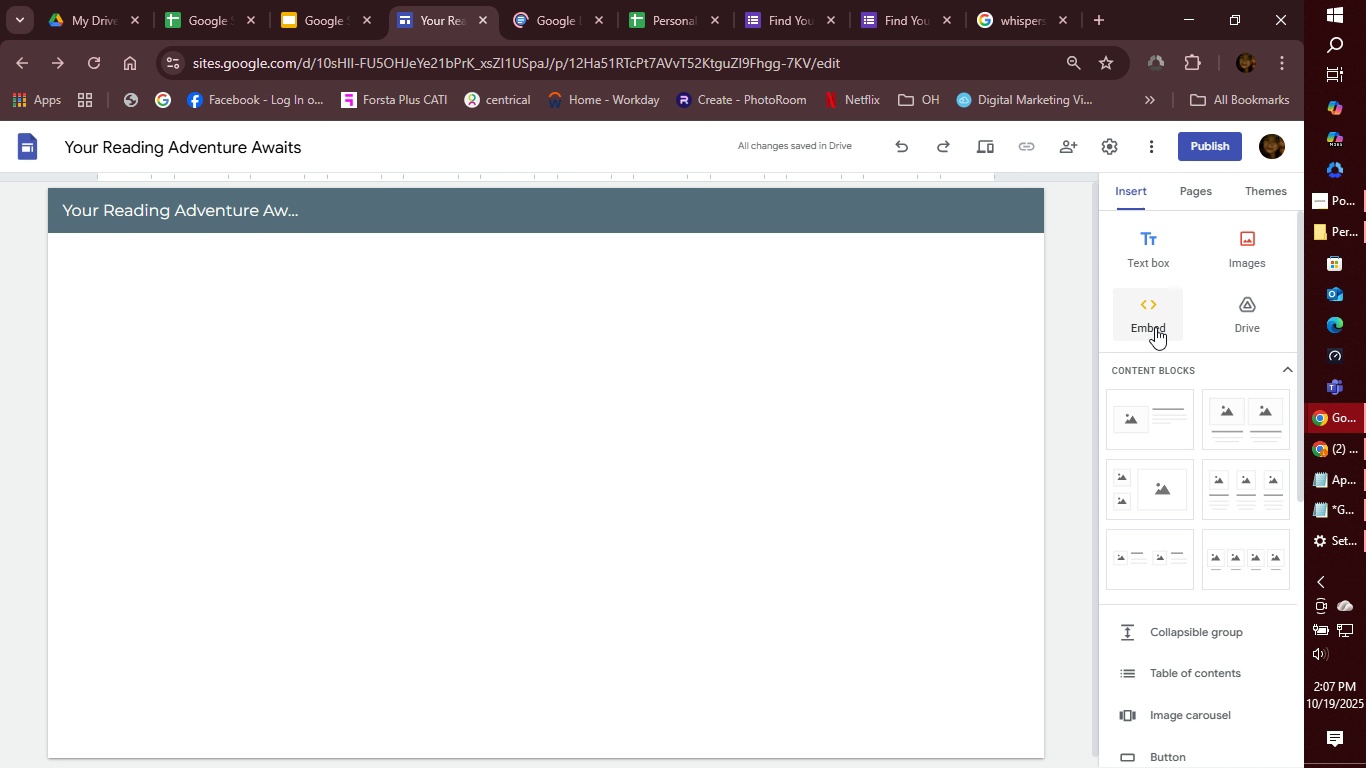 
left_click([1162, 310])
 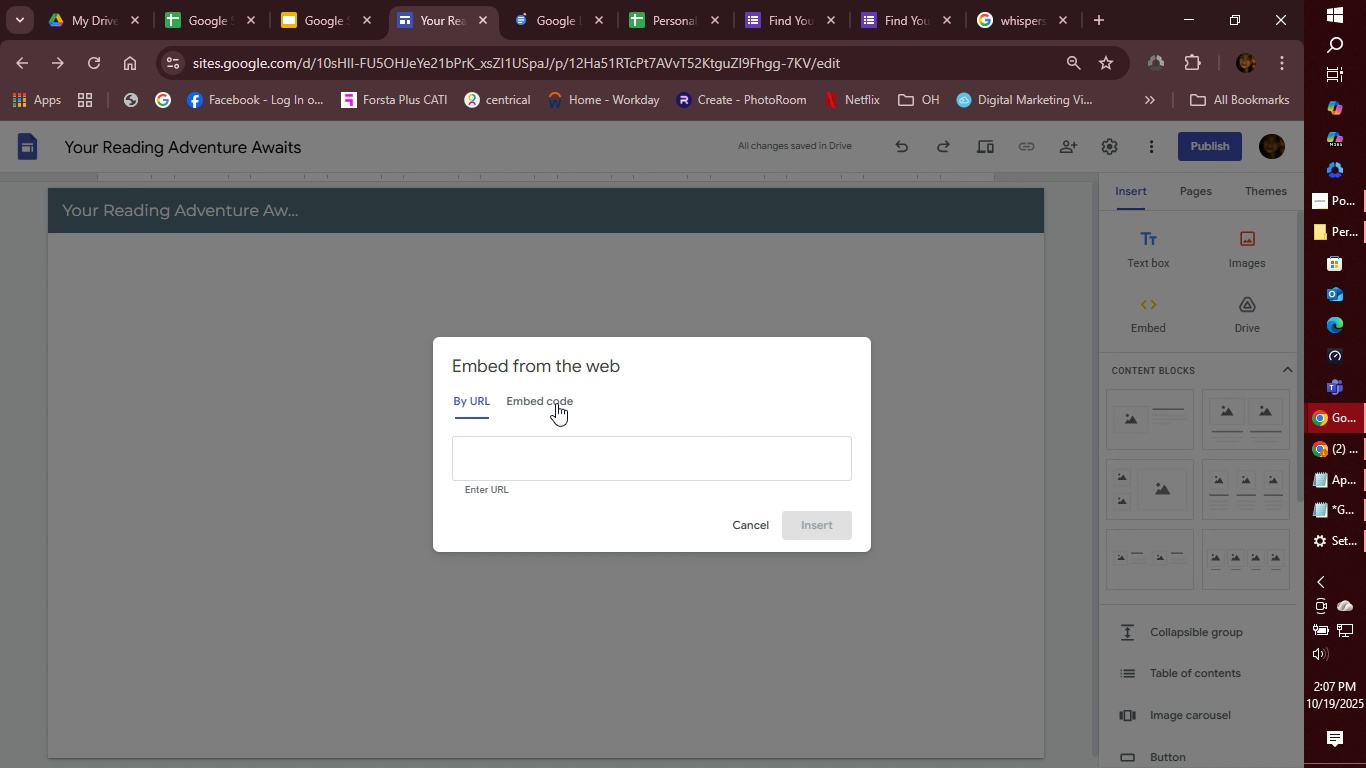 
left_click([556, 403])
 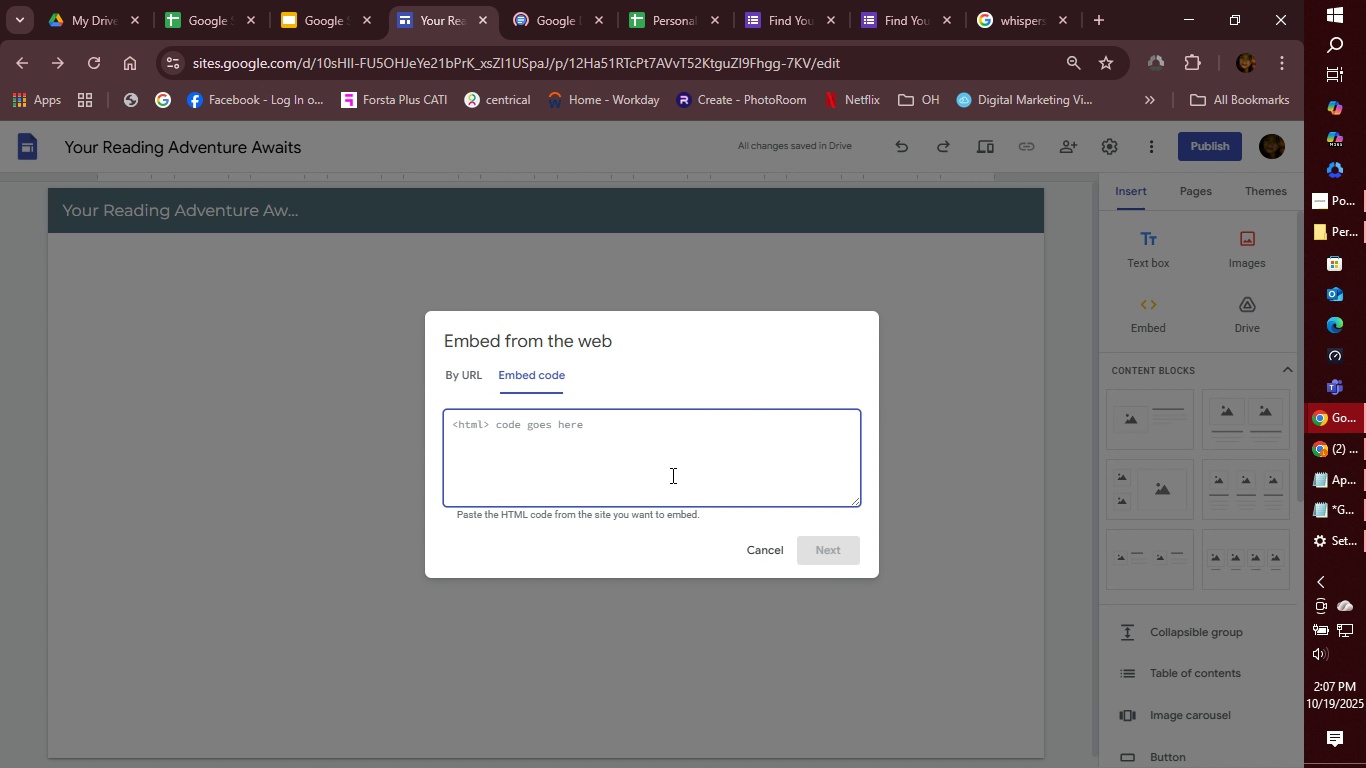 
key(Control+V)
 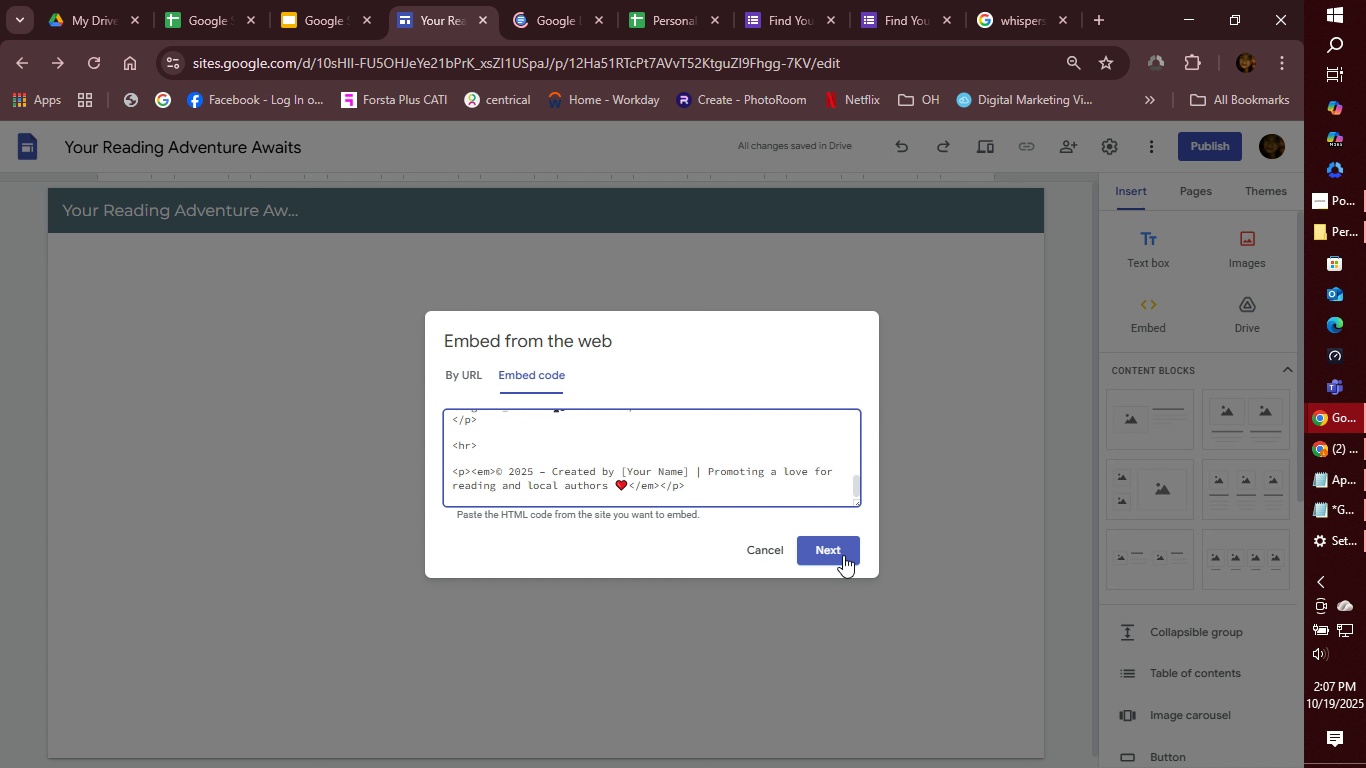 
left_click([843, 554])
 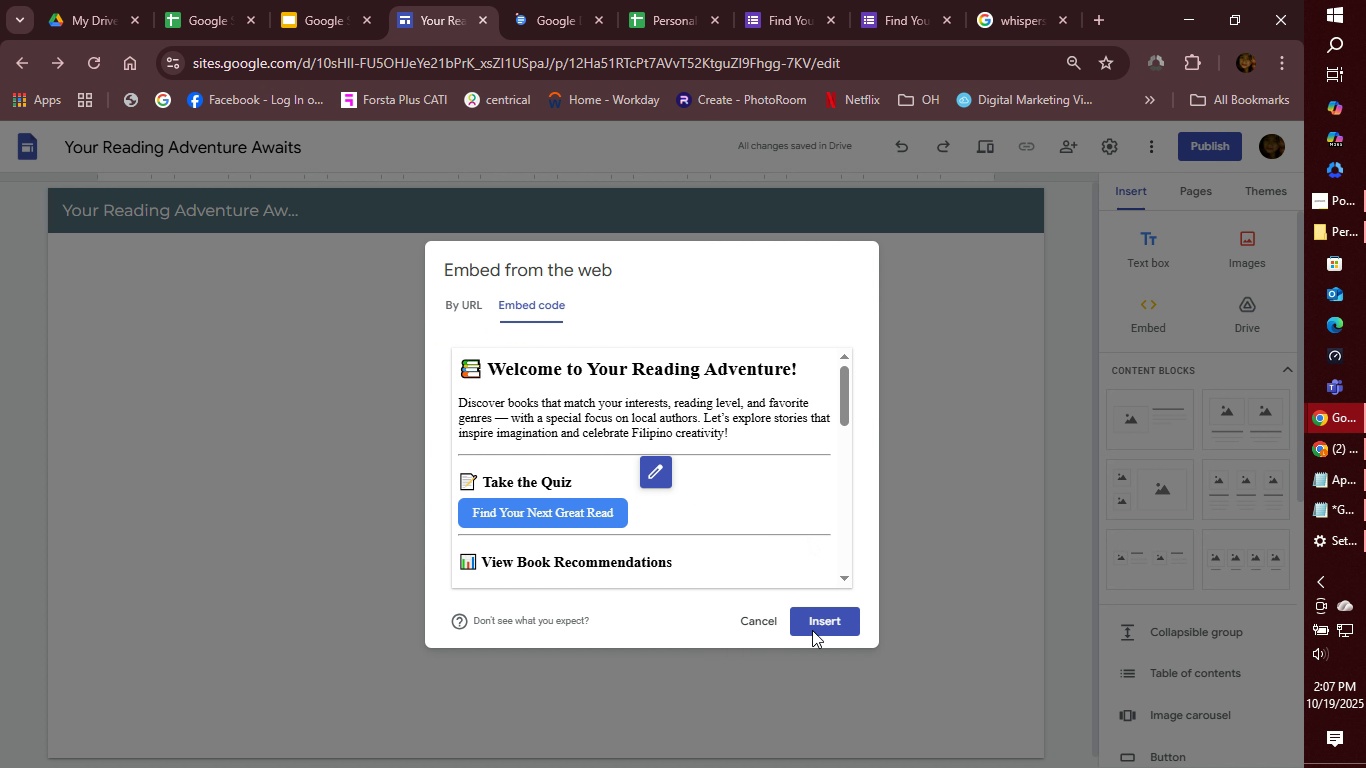 
left_click([823, 628])
 